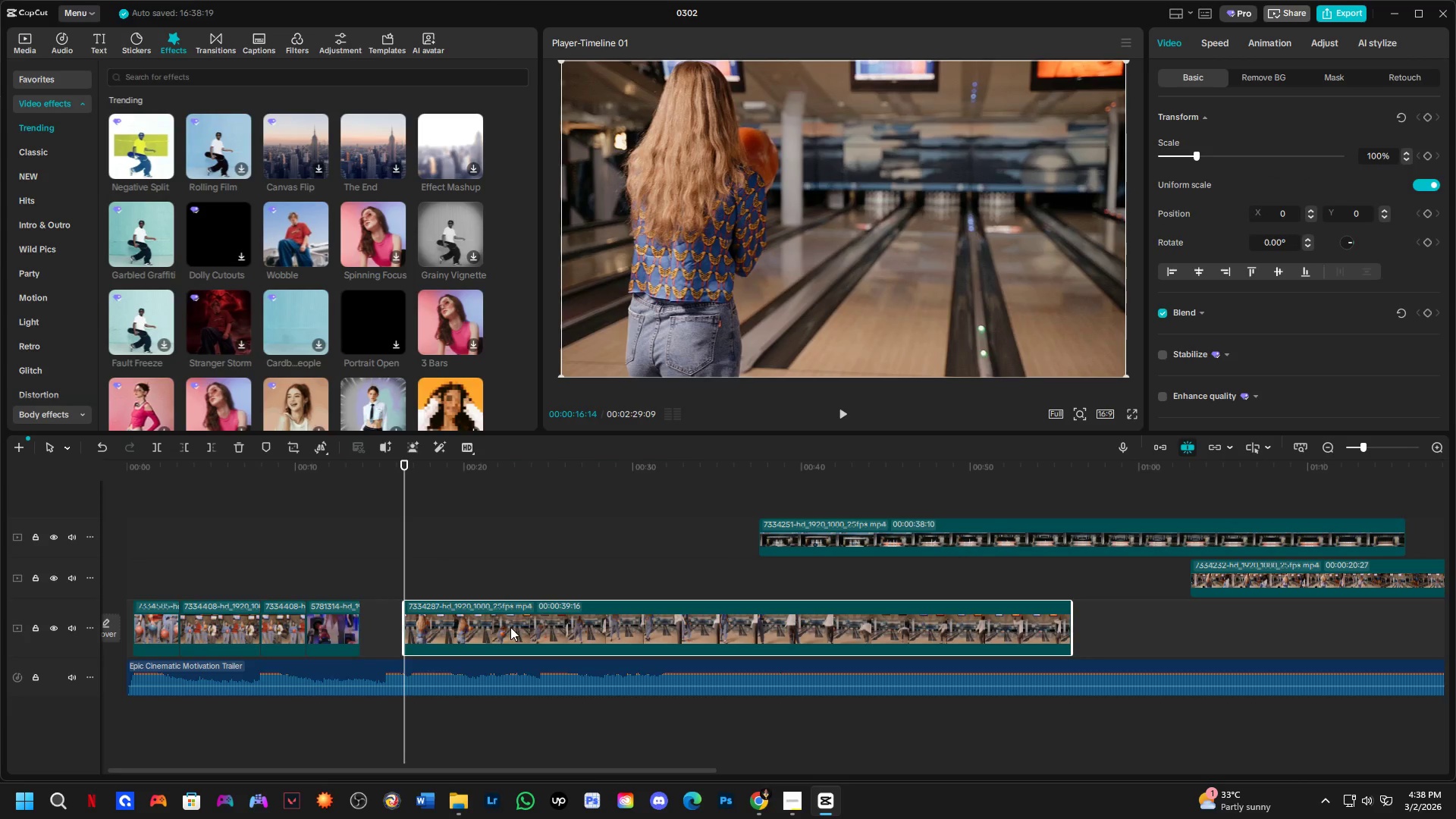 
left_click_drag(start_coordinate=[513, 623], to_coordinate=[473, 627])
 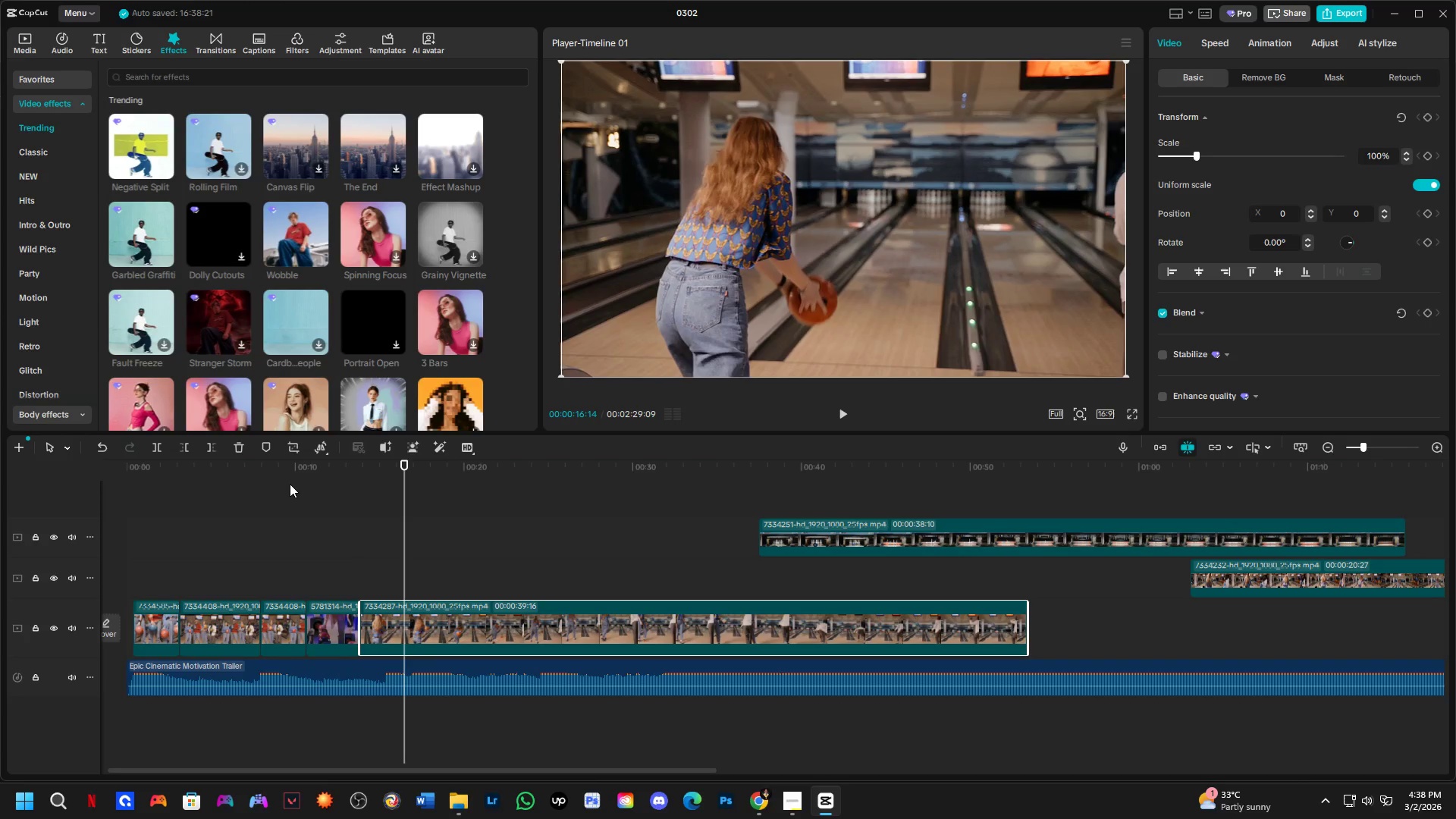 
left_click([271, 480])
 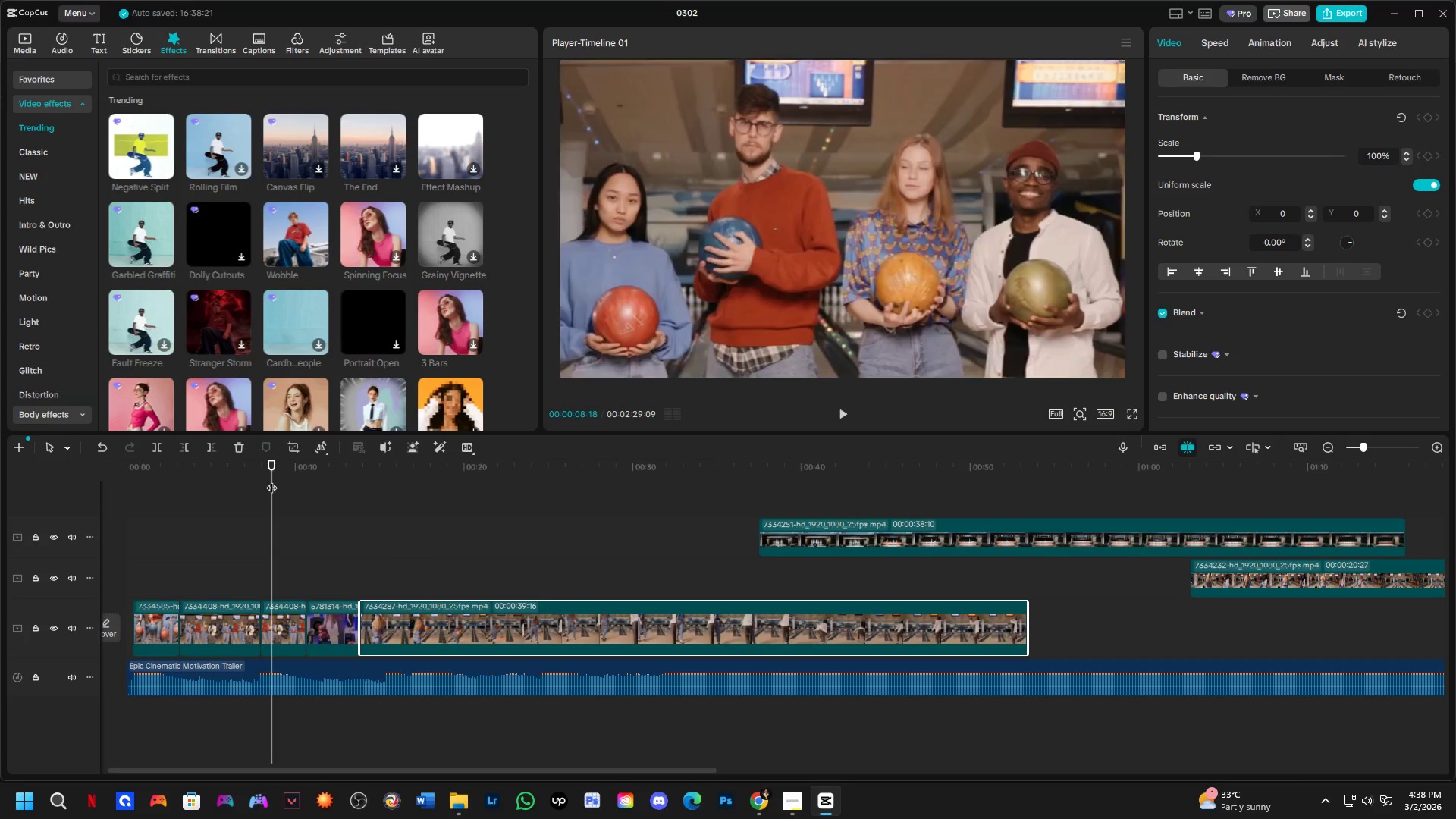 
key(Space)
 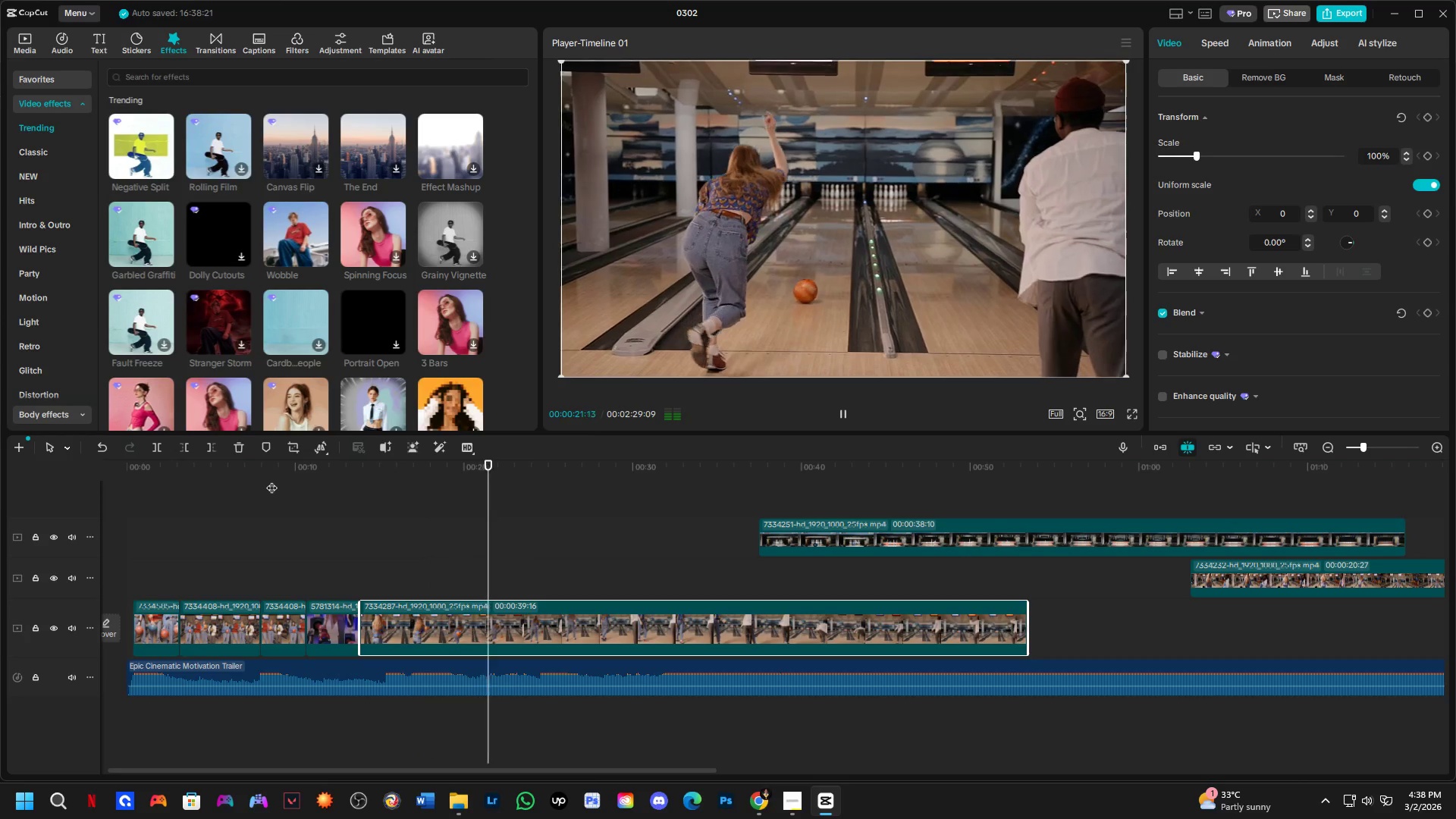 
wait(17.91)
 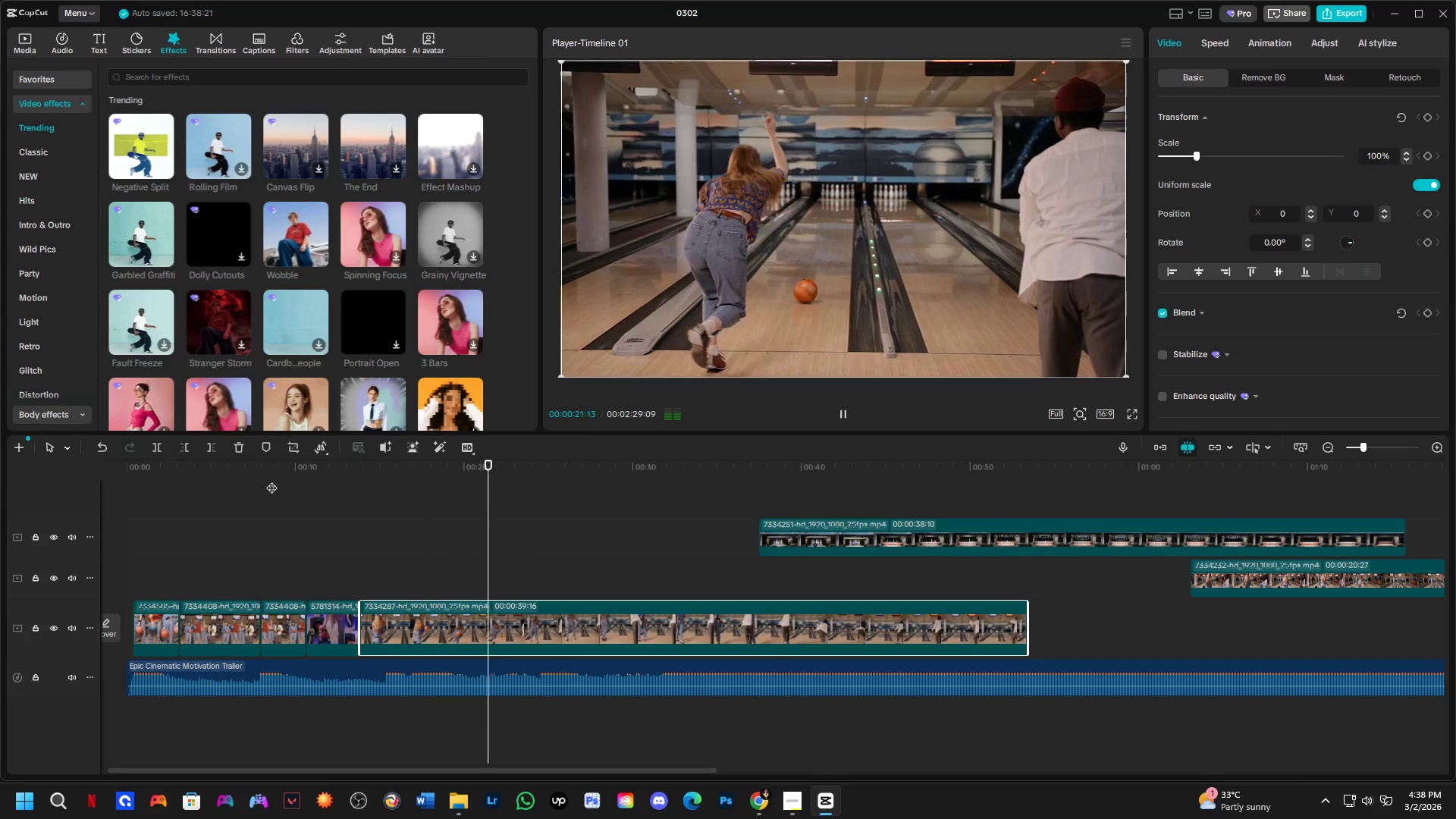 
key(Space)
 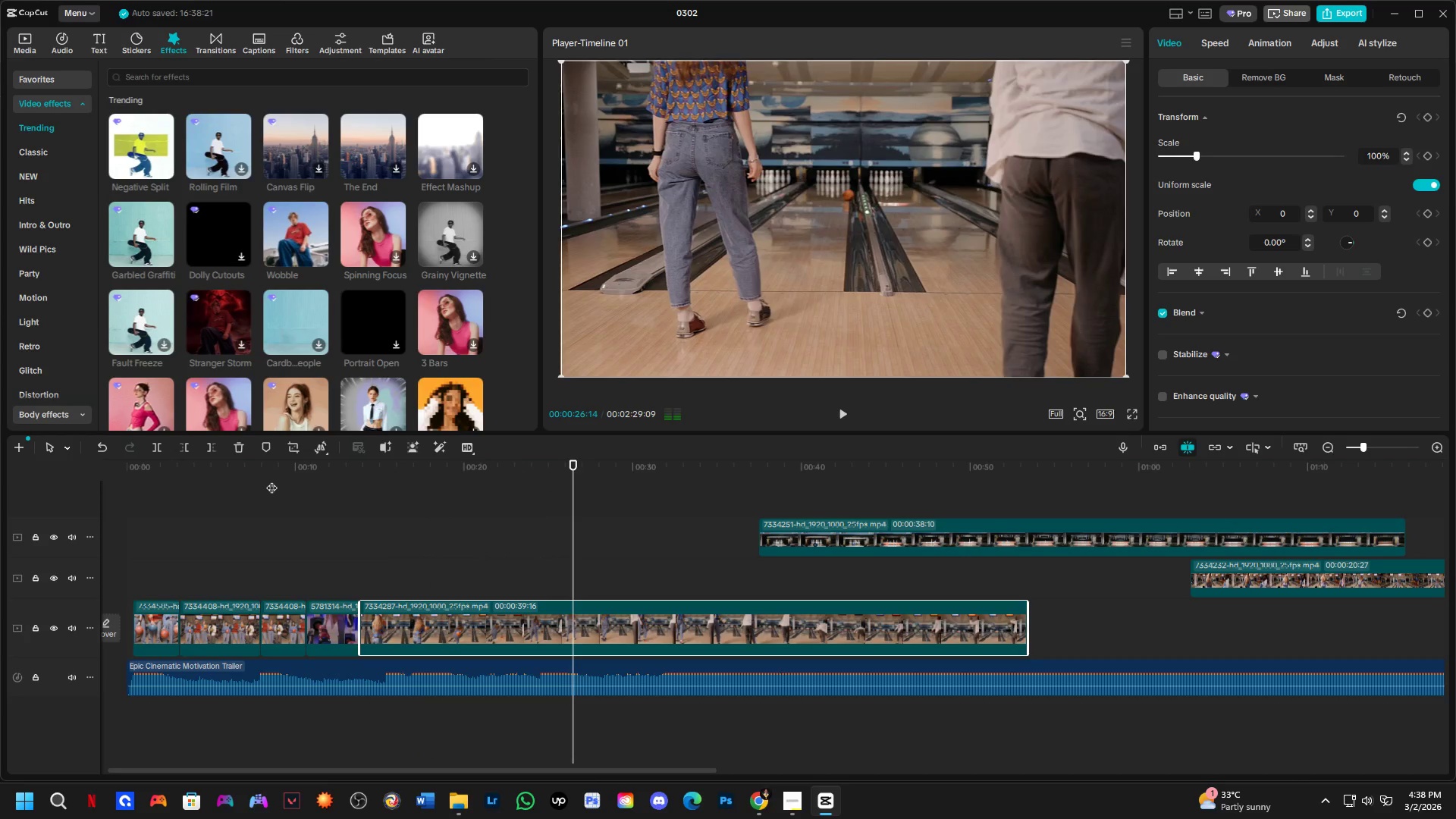 
key(Space)
 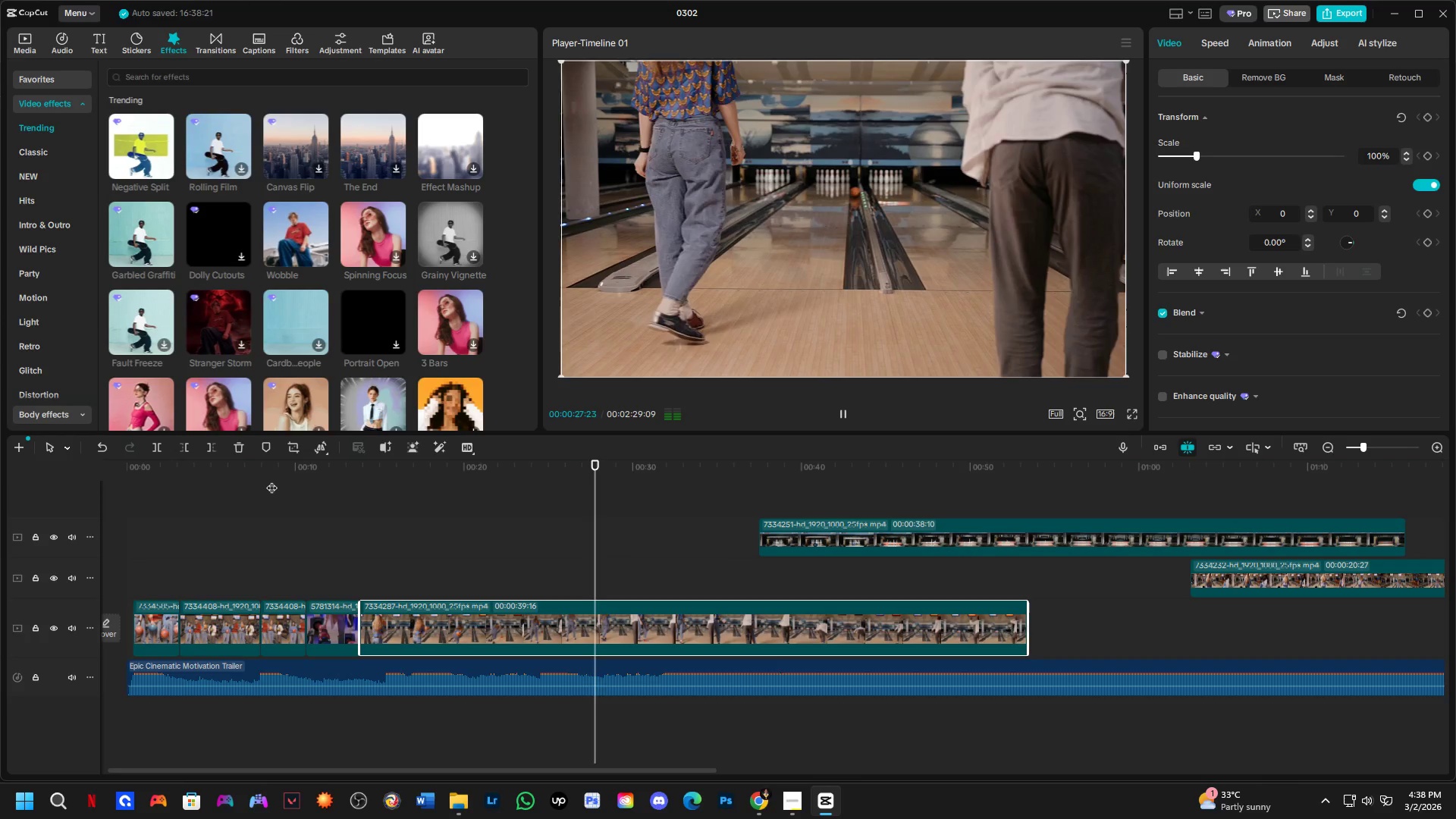 
key(Space)
 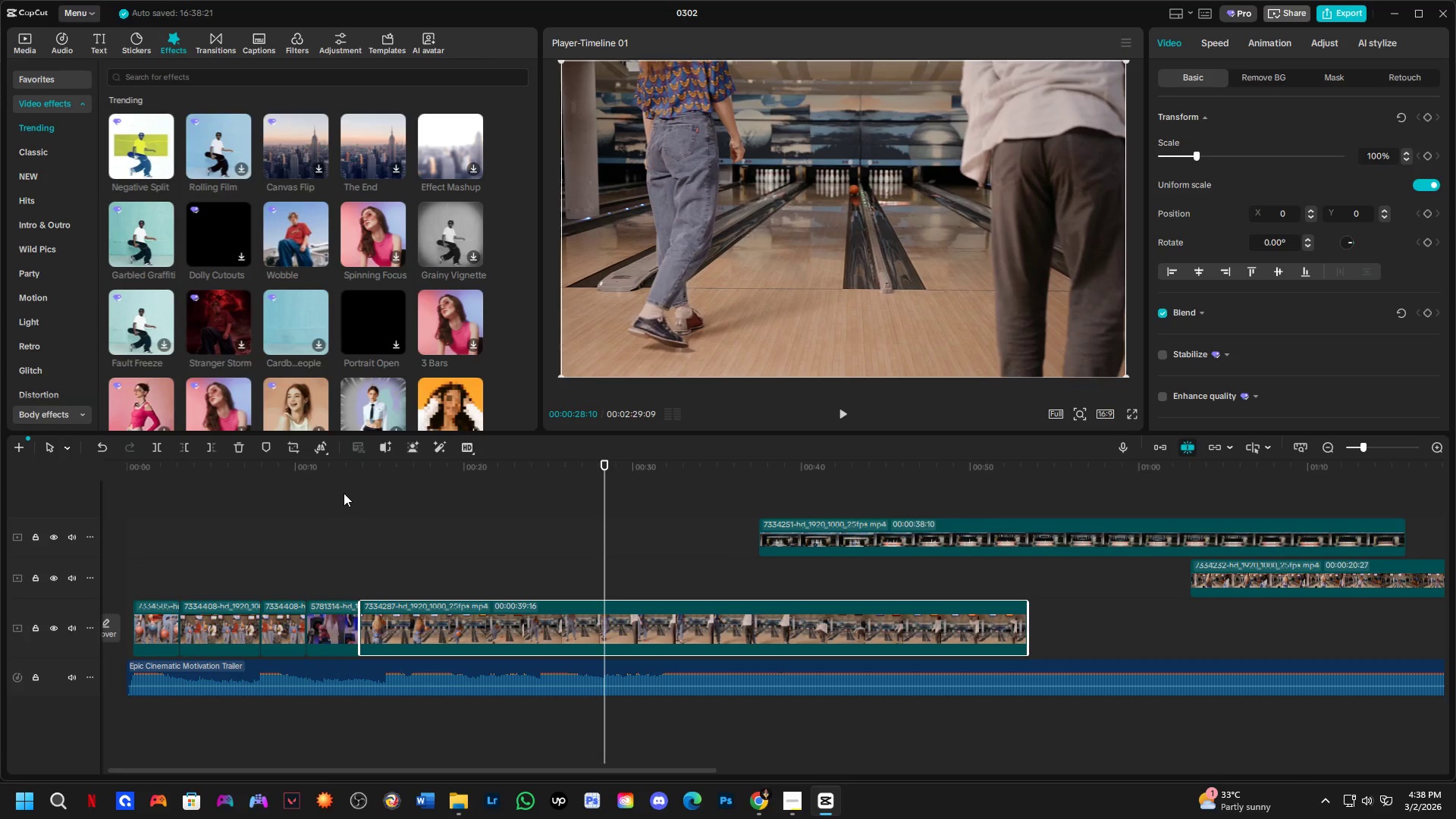 
key(Space)
 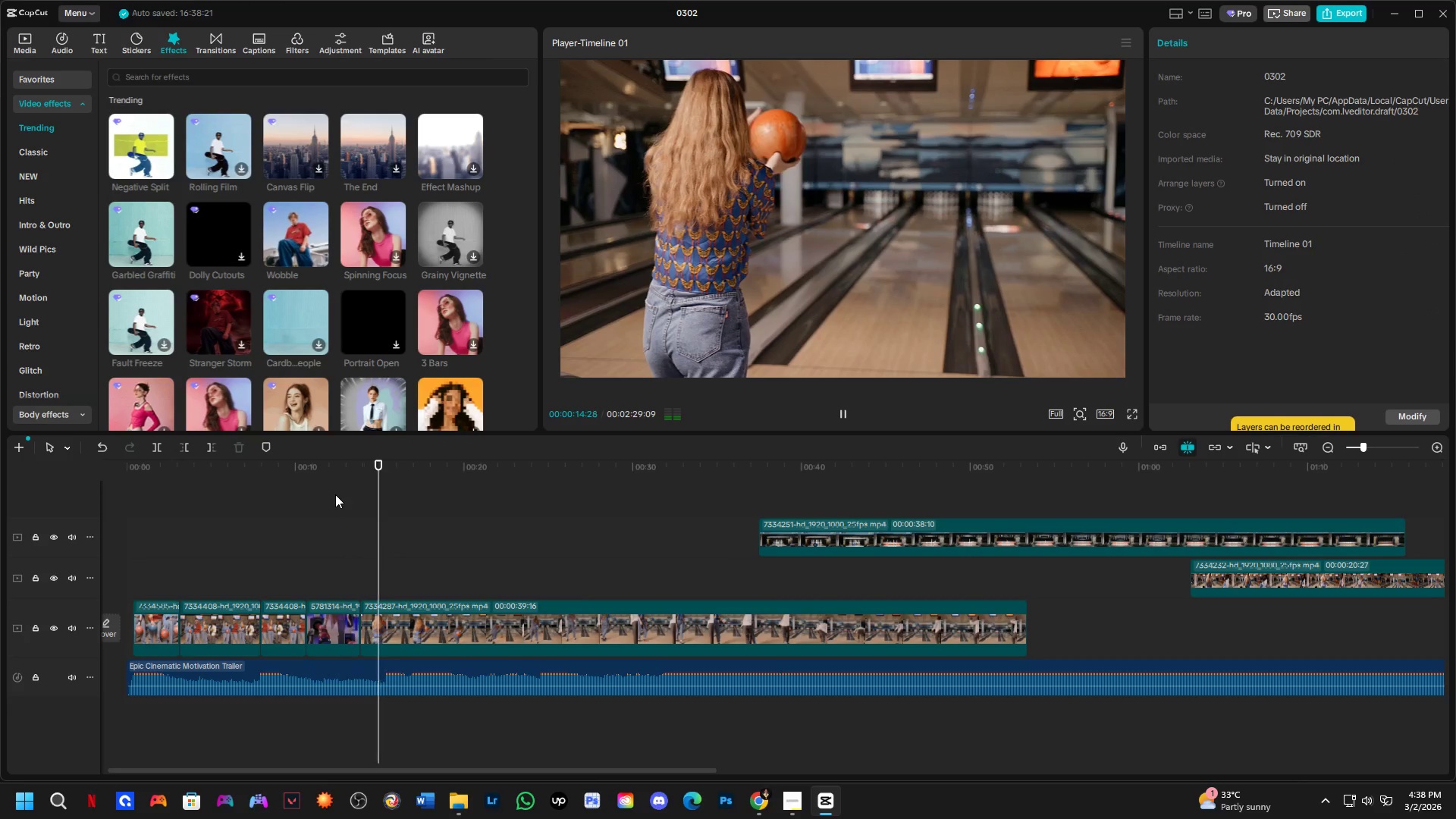 
key(Space)
 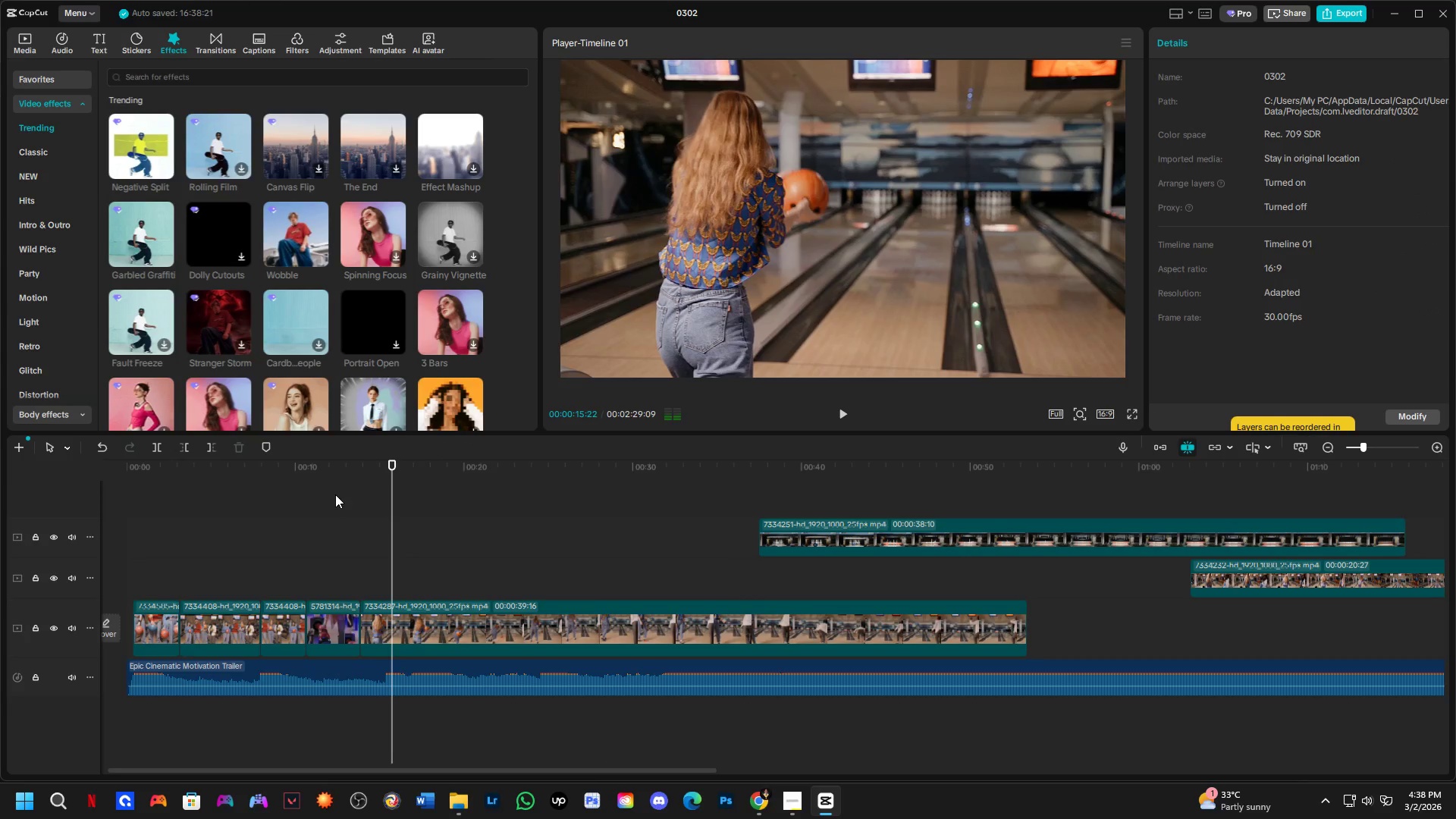 
key(Space)
 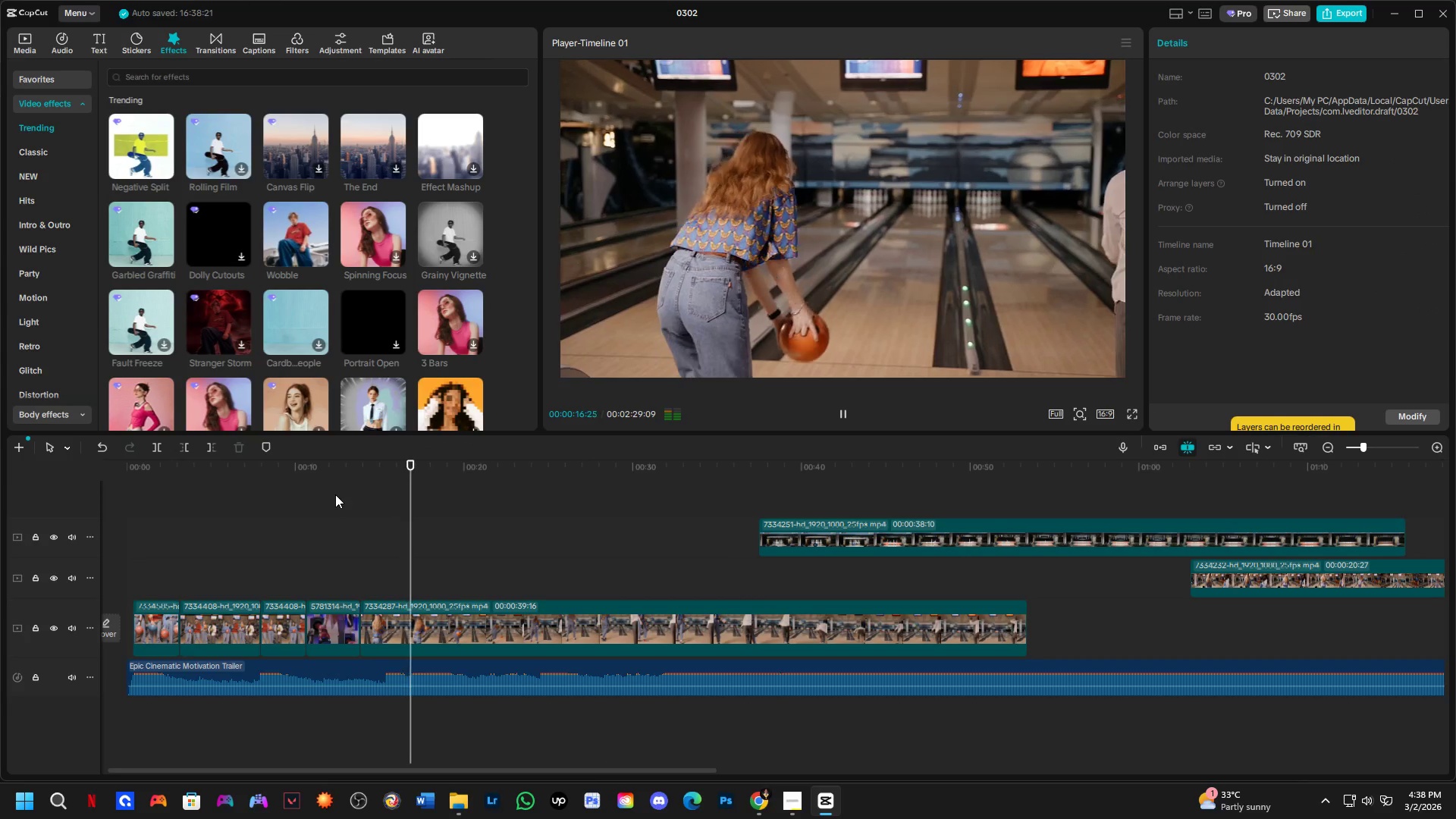 
key(Space)
 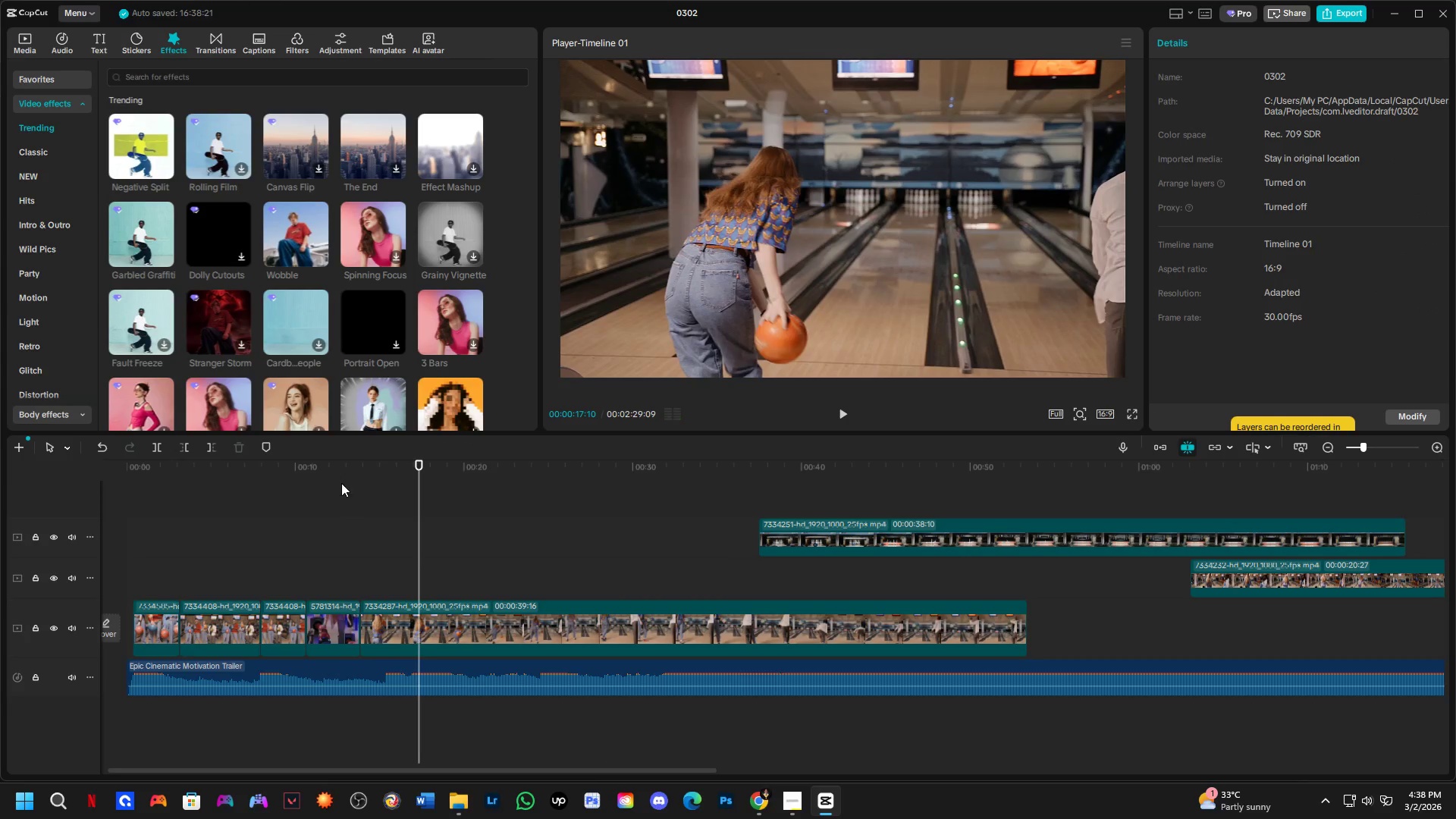 
left_click([341, 483])
 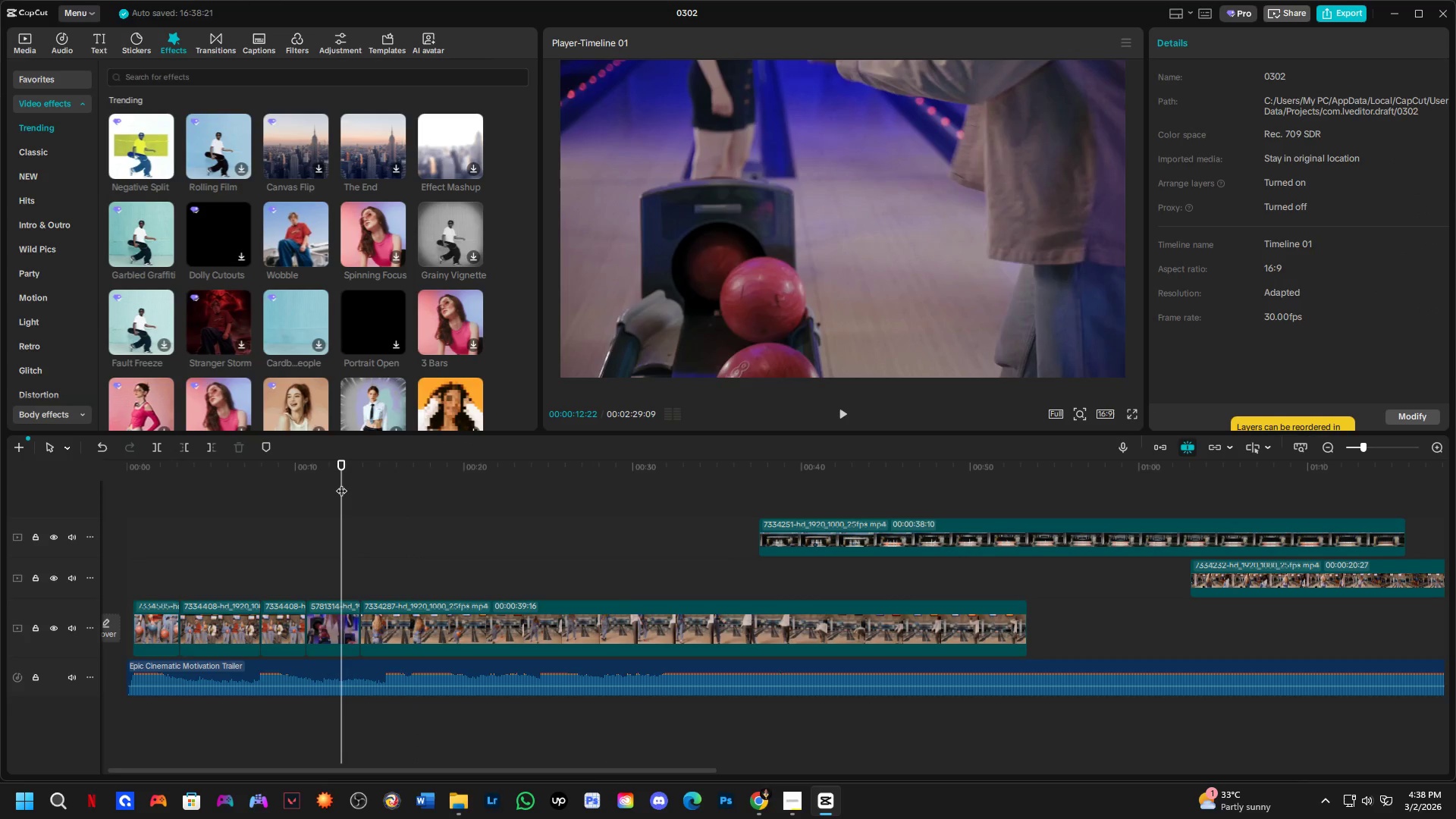 
key(Space)
 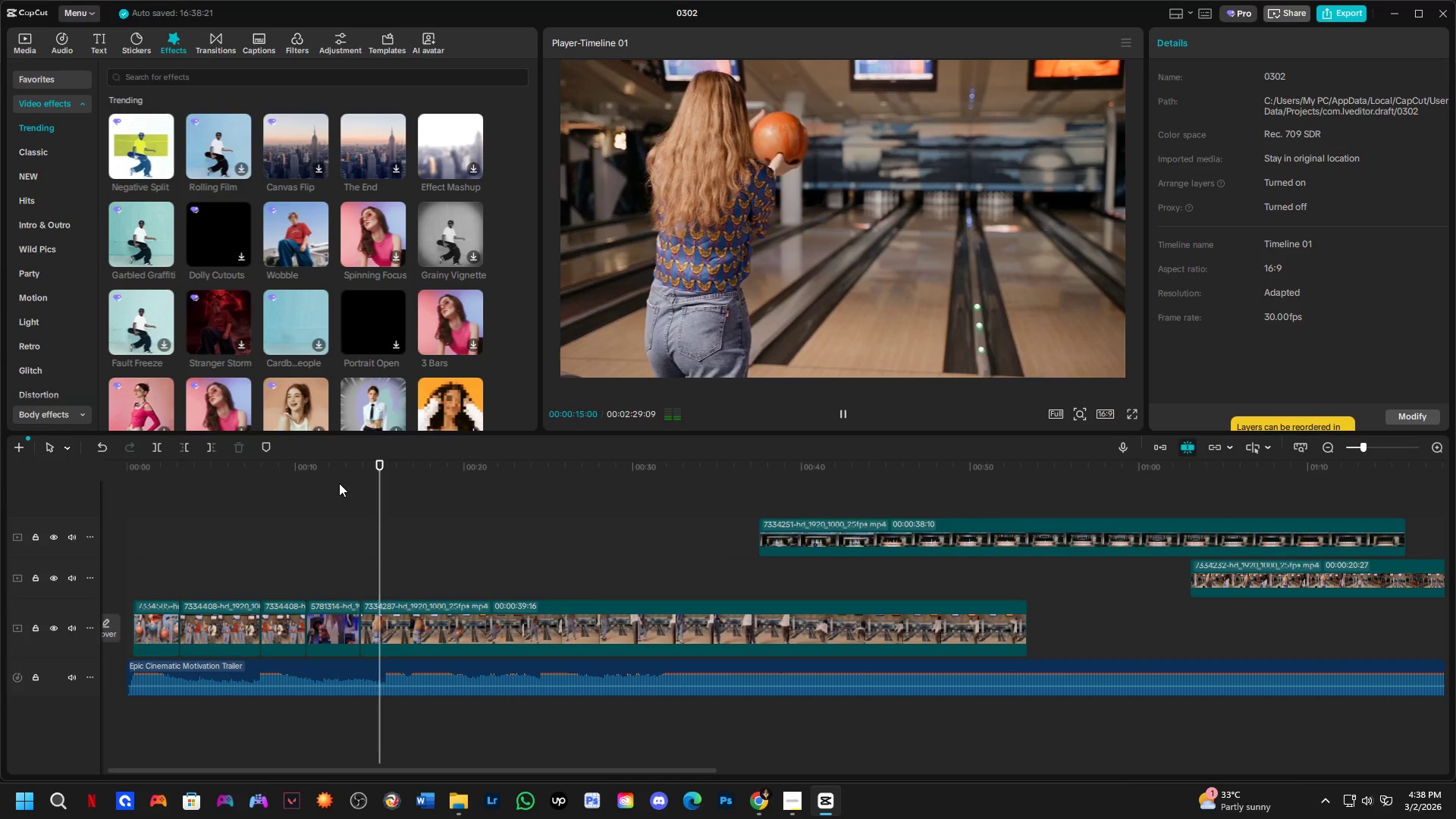 
key(Space)
 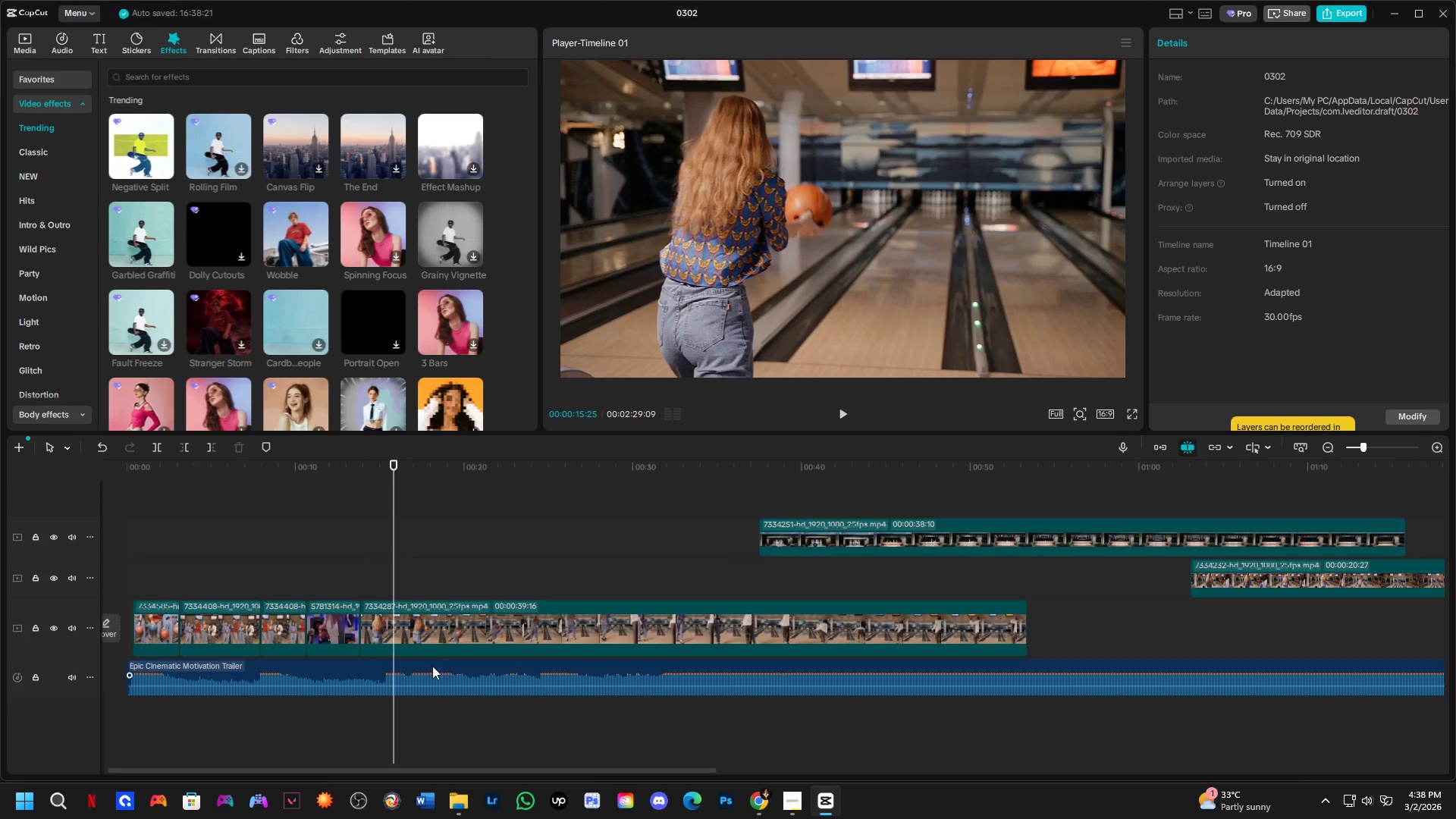 
left_click([422, 621])
 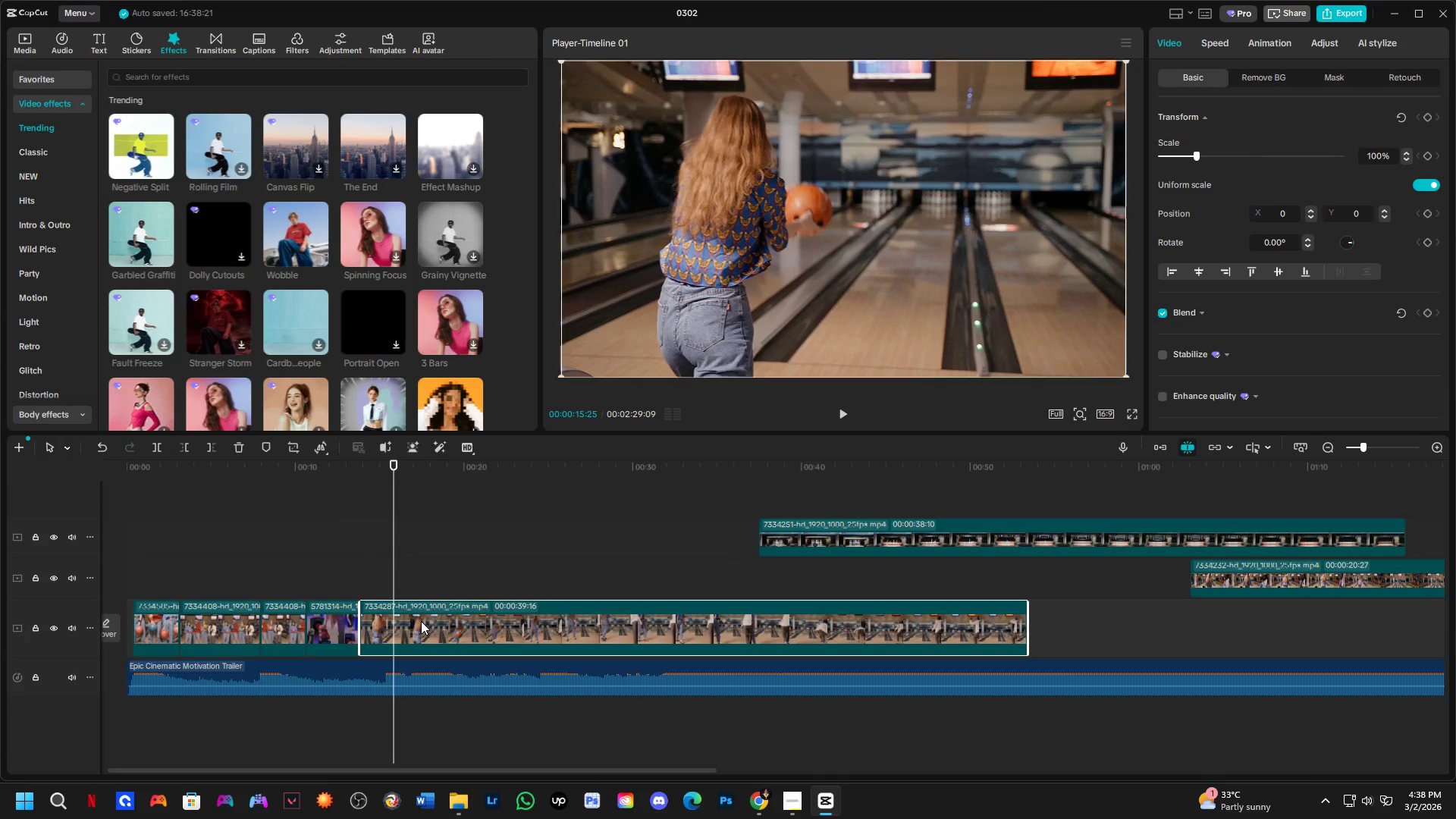 
key(Control+ControlLeft)
 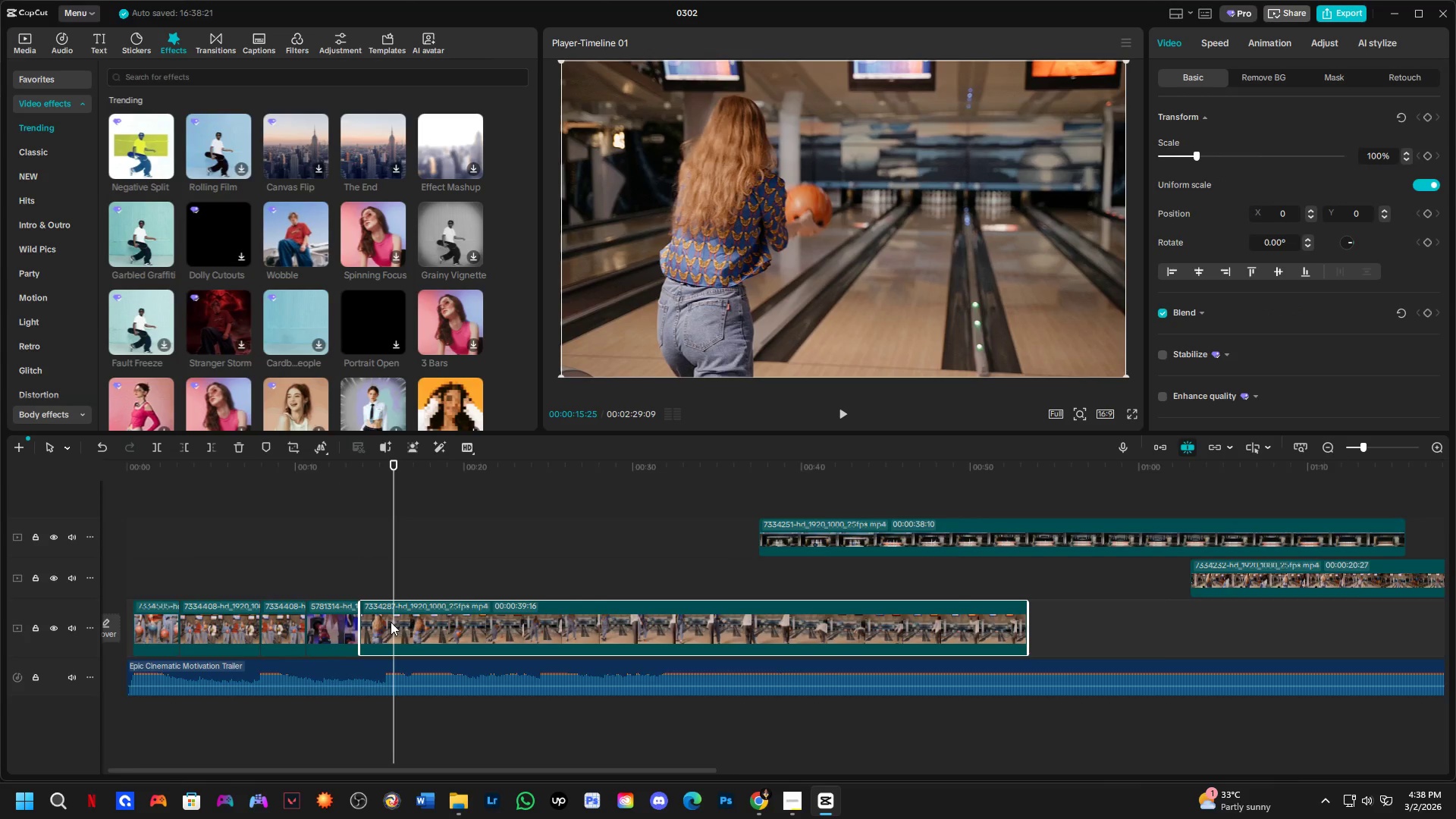 
scroll: coordinate [391, 622], scroll_direction: up, amount: 3.0
 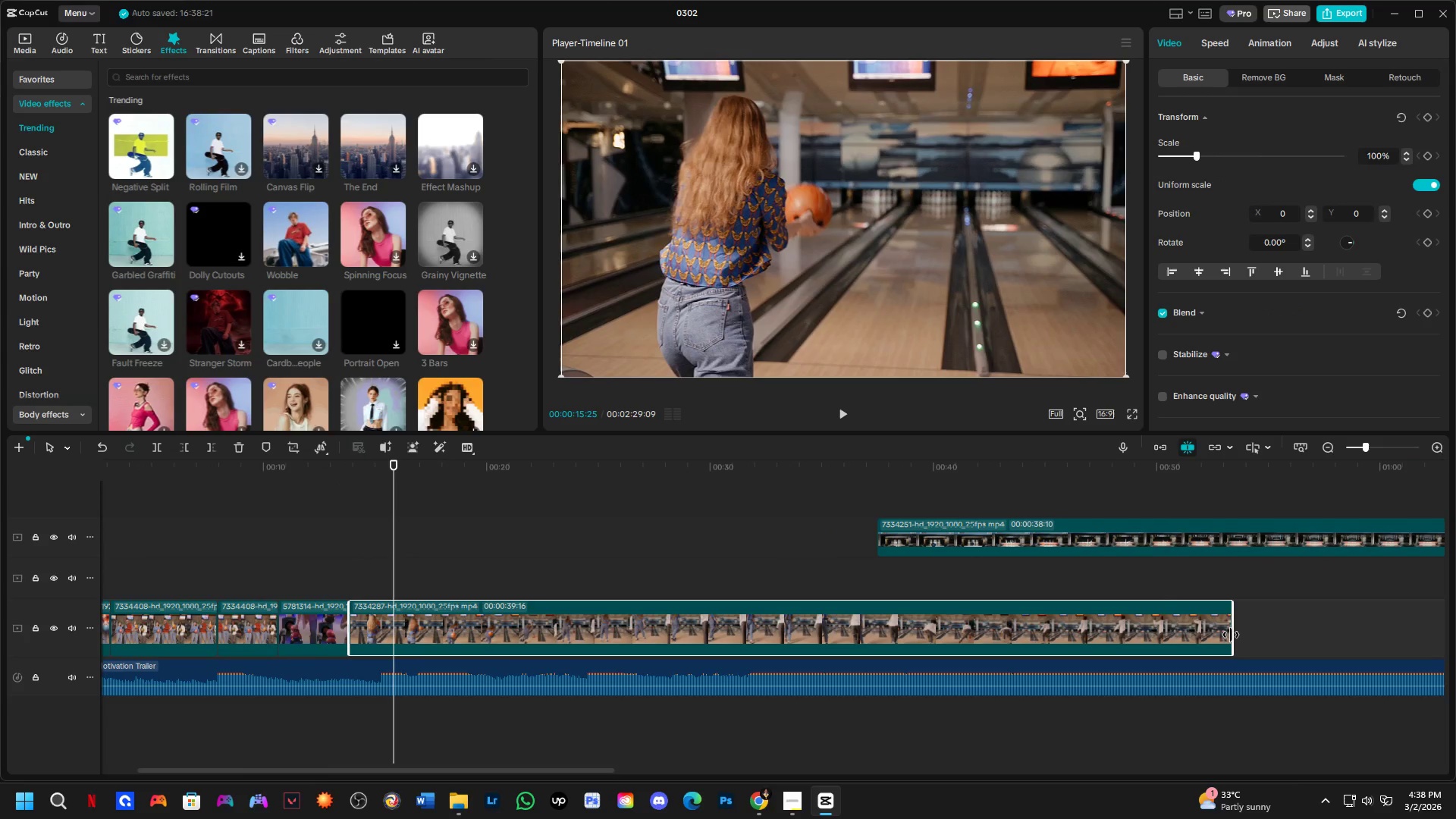 
left_click_drag(start_coordinate=[1231, 635], to_coordinate=[394, 661])
 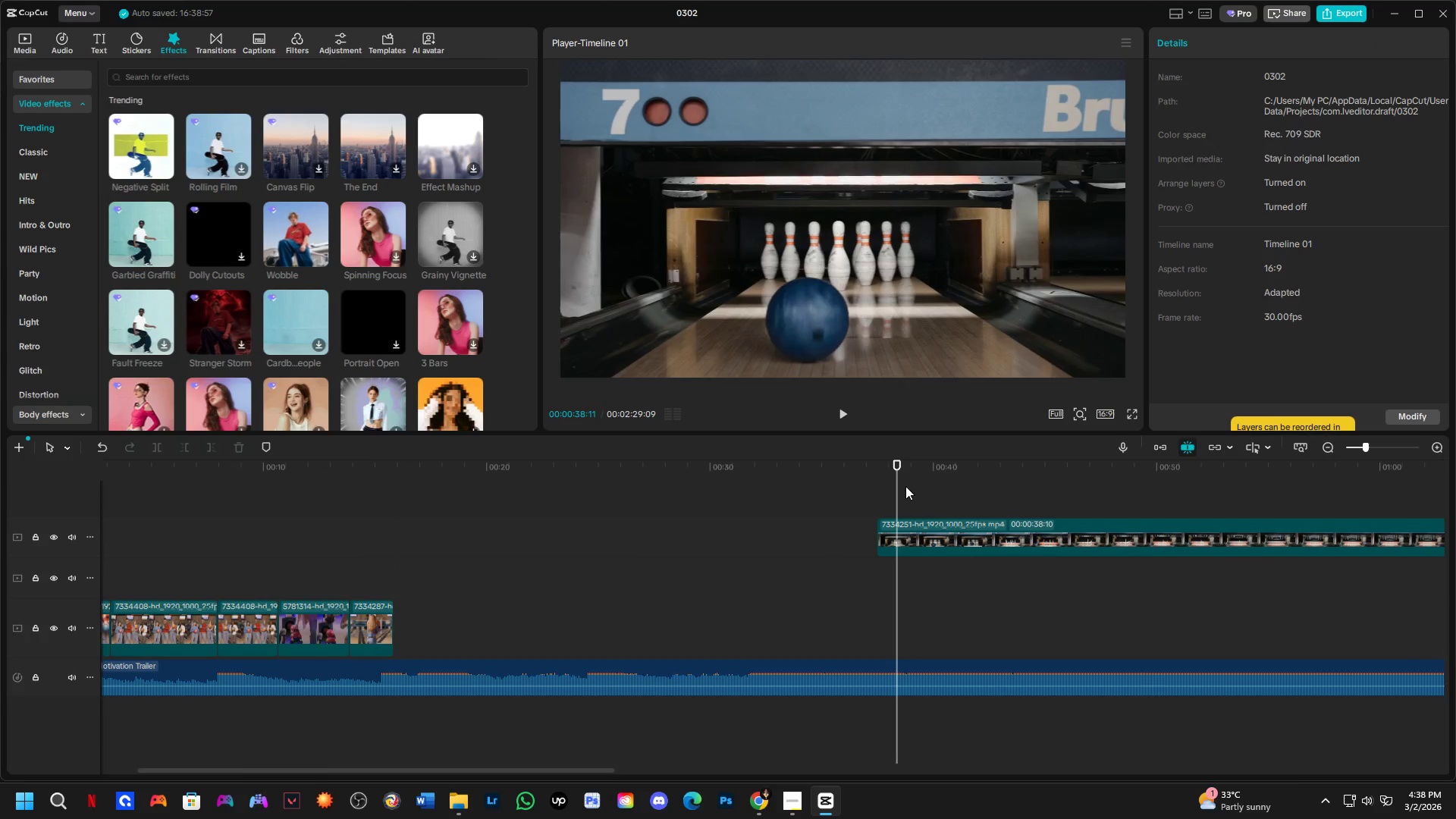 
left_click_drag(start_coordinate=[901, 475], to_coordinate=[961, 491])
 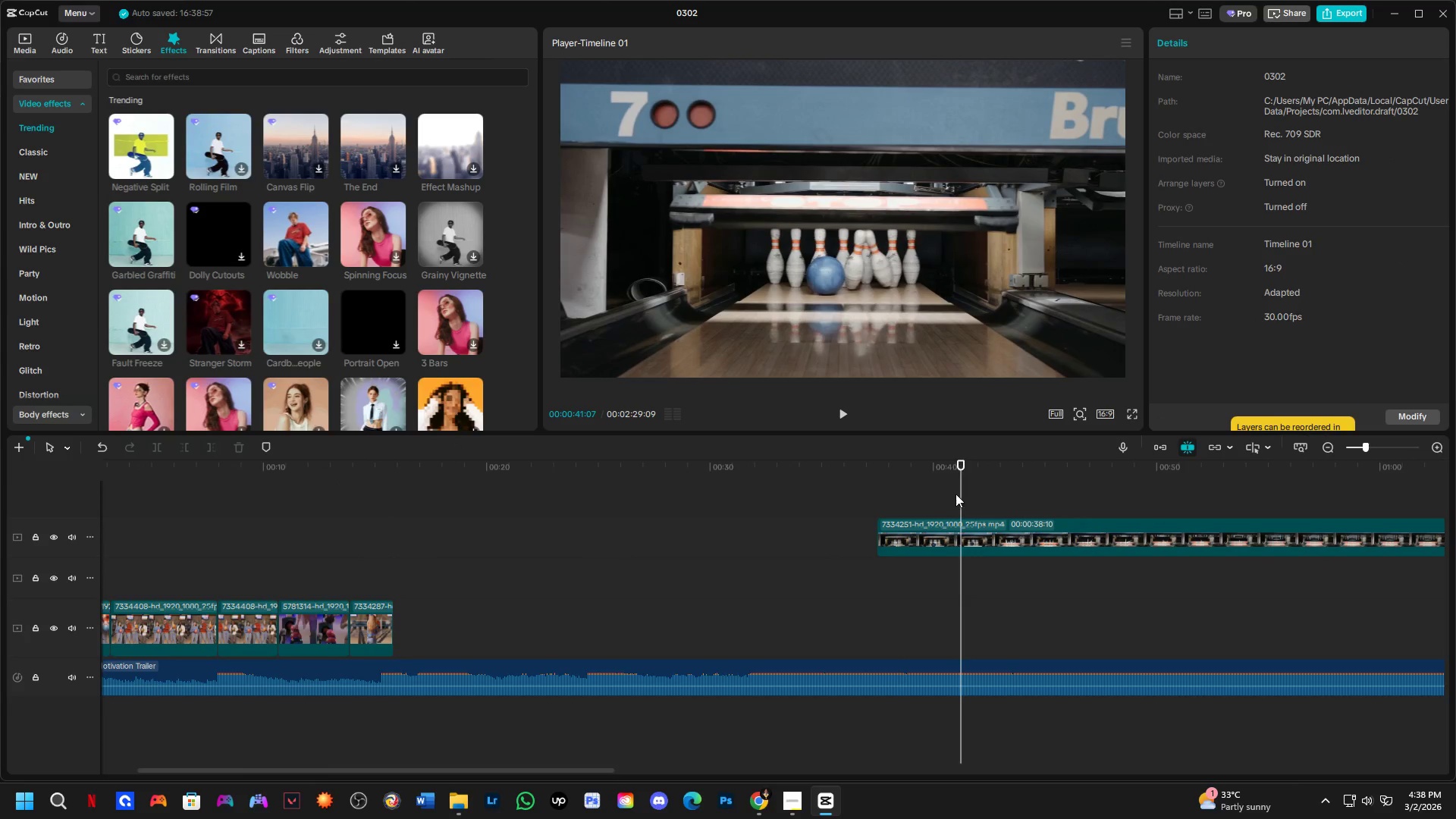 
hold_key(key=ControlLeft, duration=0.58)
scroll: coordinate [811, 555], scroll_direction: down, amount: 6.0
 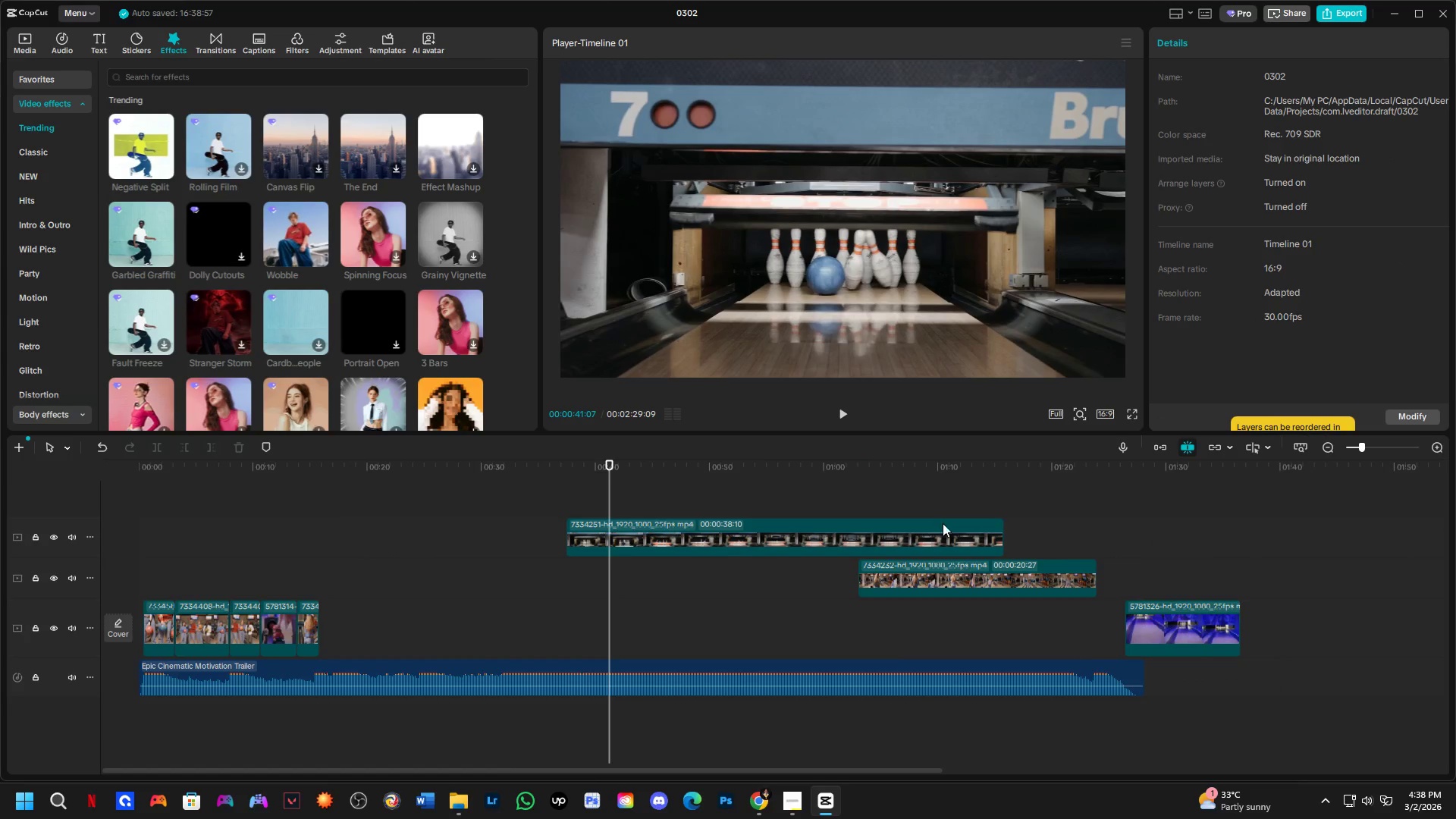 
left_click([917, 488])
 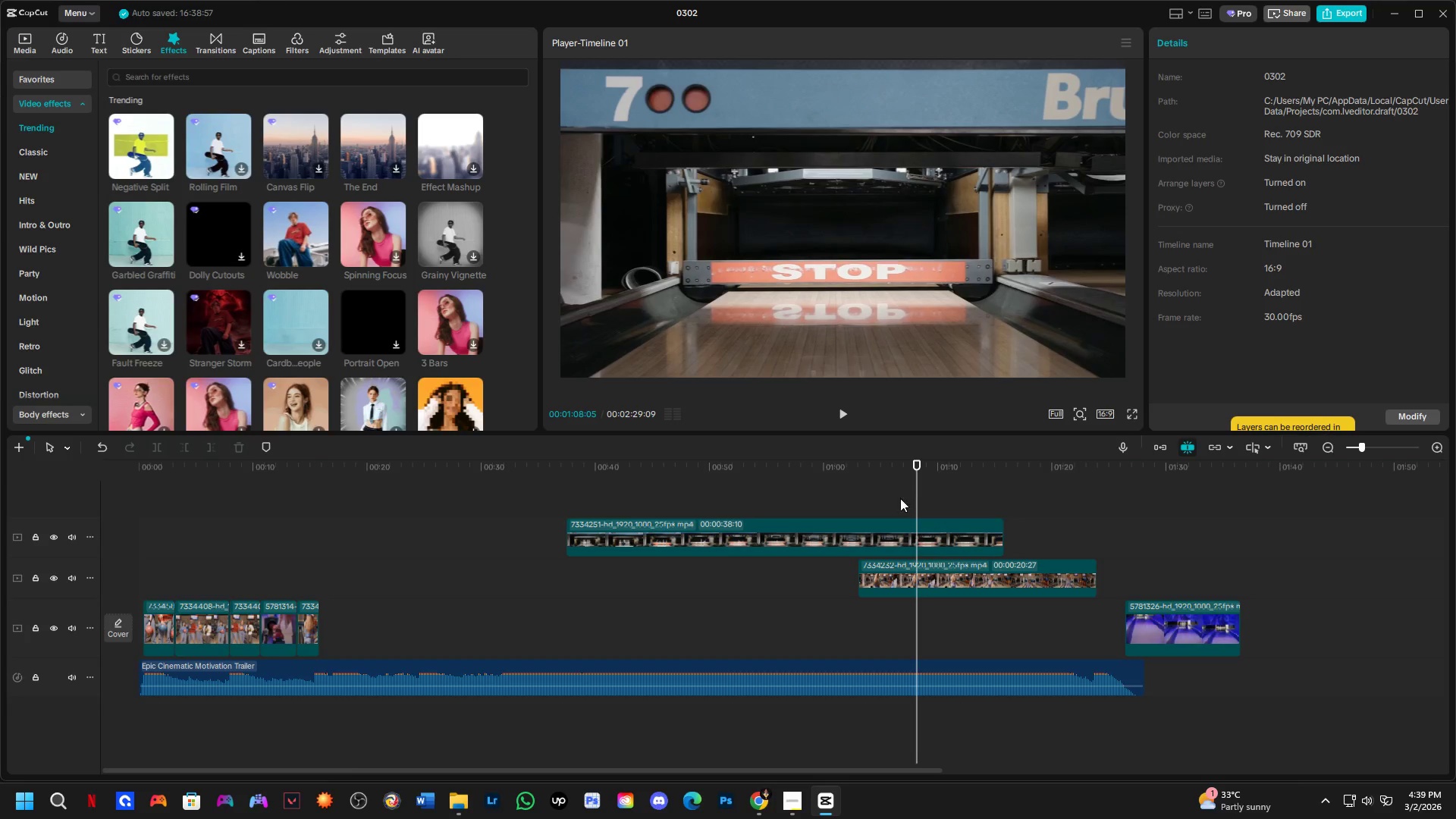 
left_click_drag(start_coordinate=[867, 534], to_coordinate=[705, 534])
 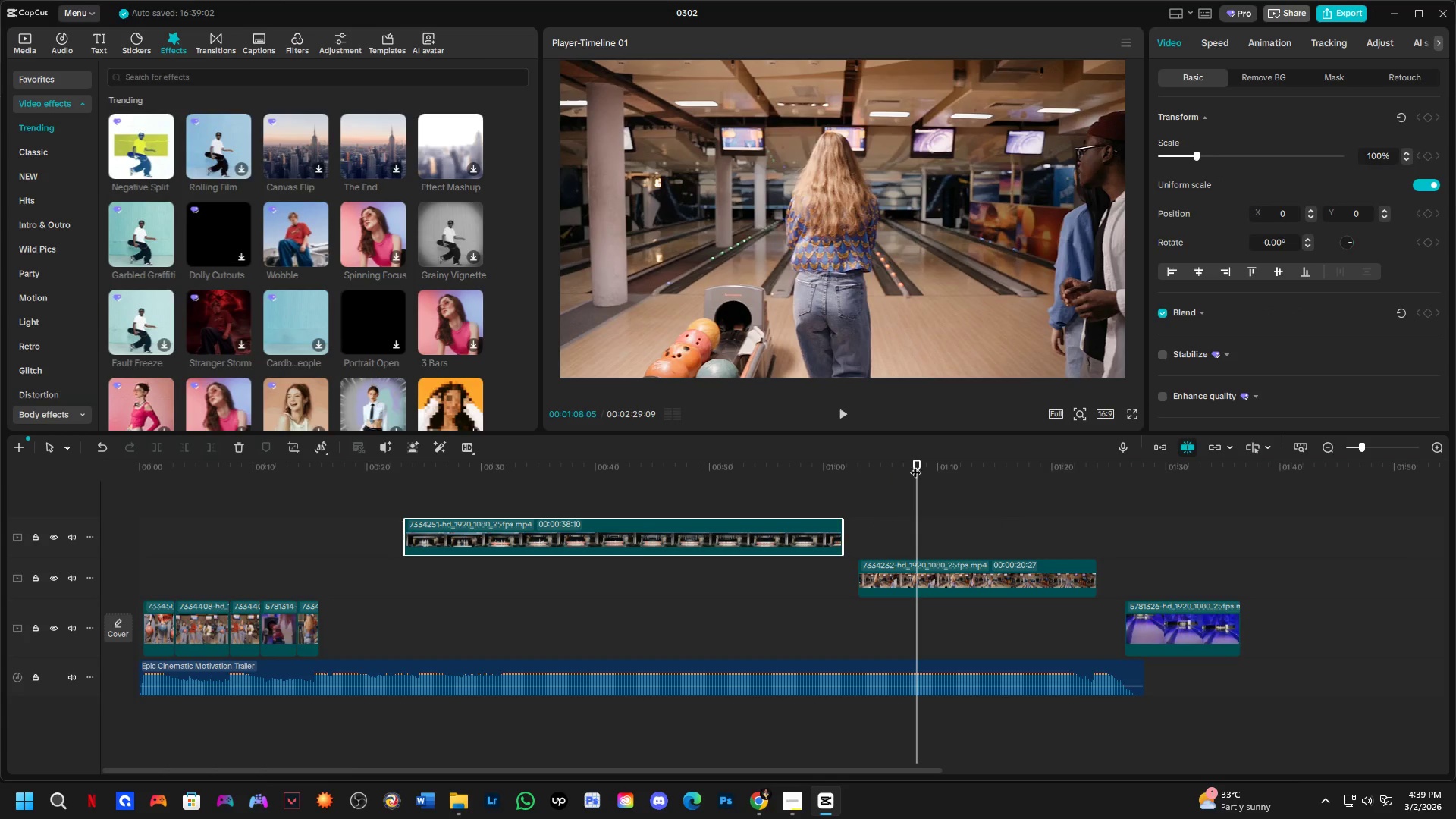 
left_click_drag(start_coordinate=[915, 465], to_coordinate=[964, 507])
 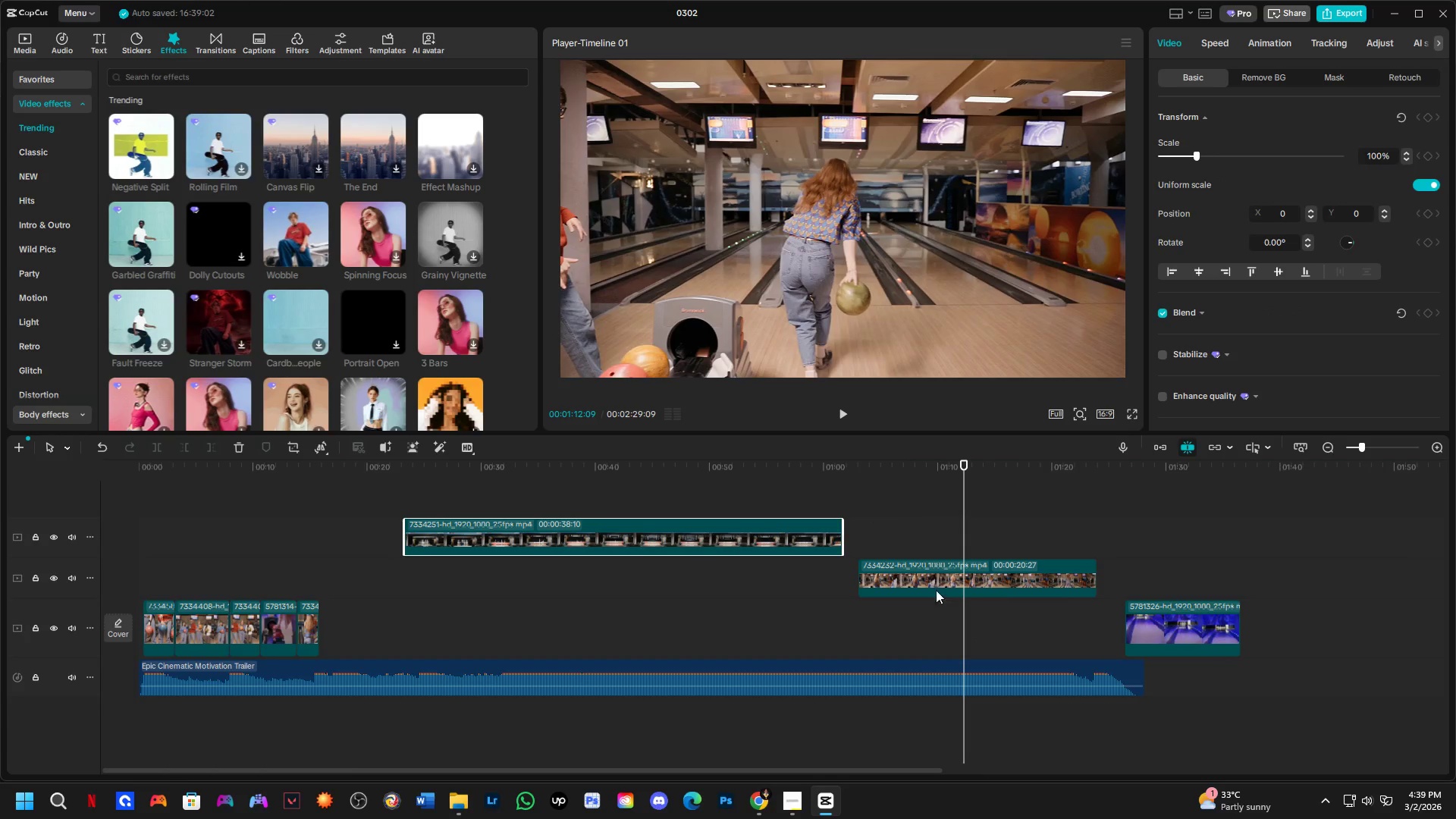 
left_click_drag(start_coordinate=[927, 576], to_coordinate=[388, 625])
 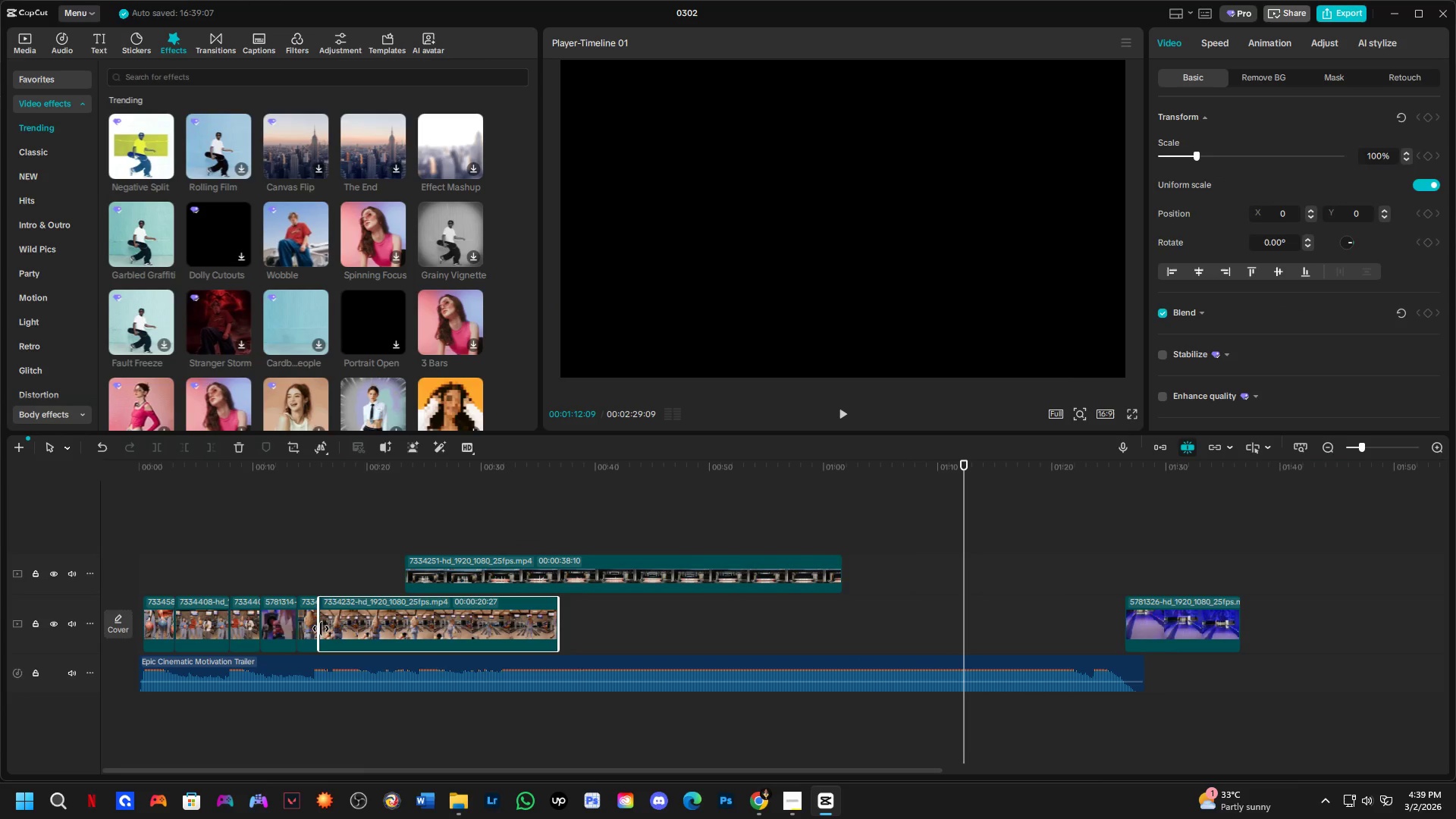 
hold_key(key=ControlLeft, duration=0.52)
scroll: coordinate [220, 602], scroll_direction: up, amount: 3.0
 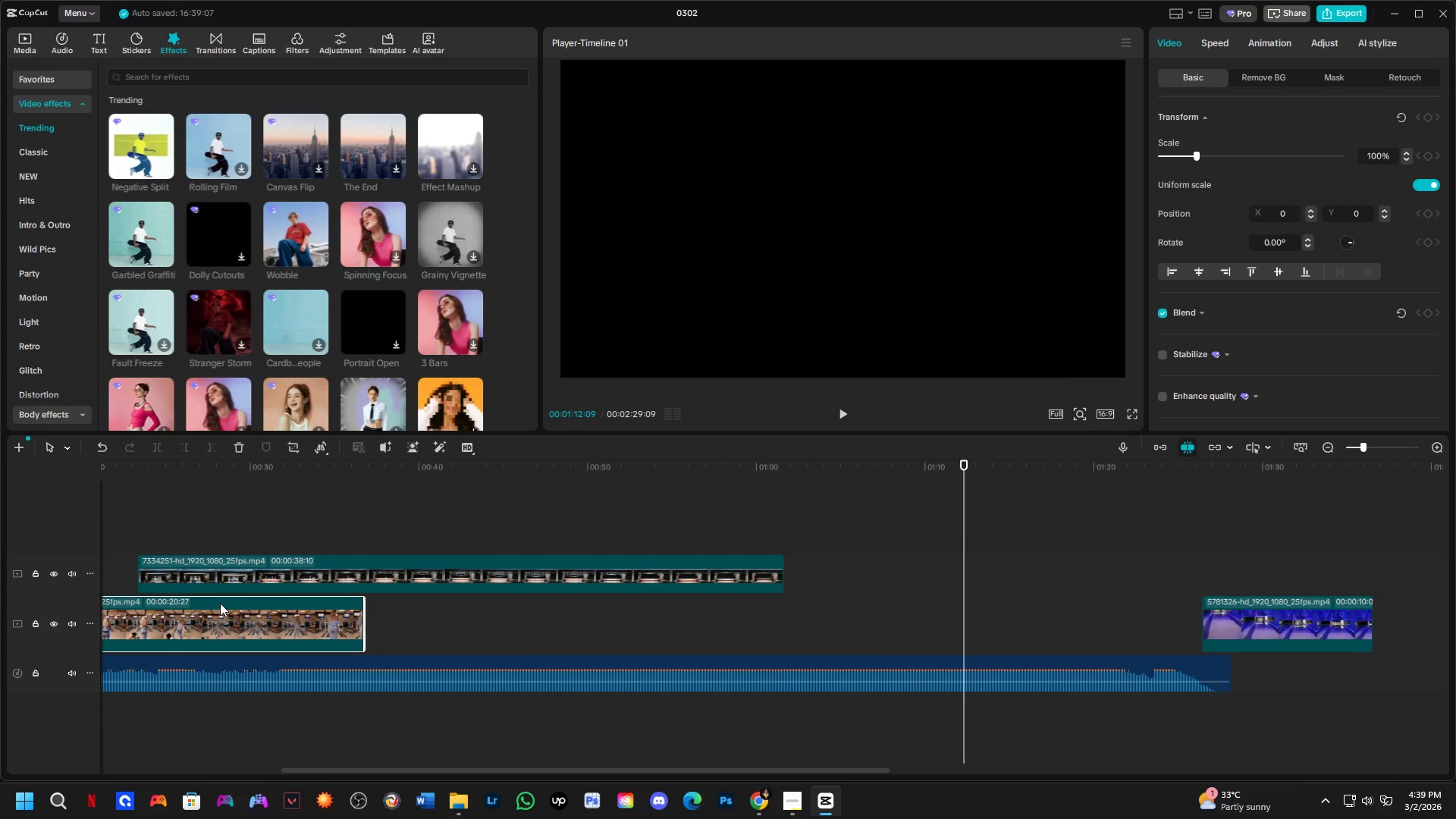 
key(Shift+ShiftLeft)
 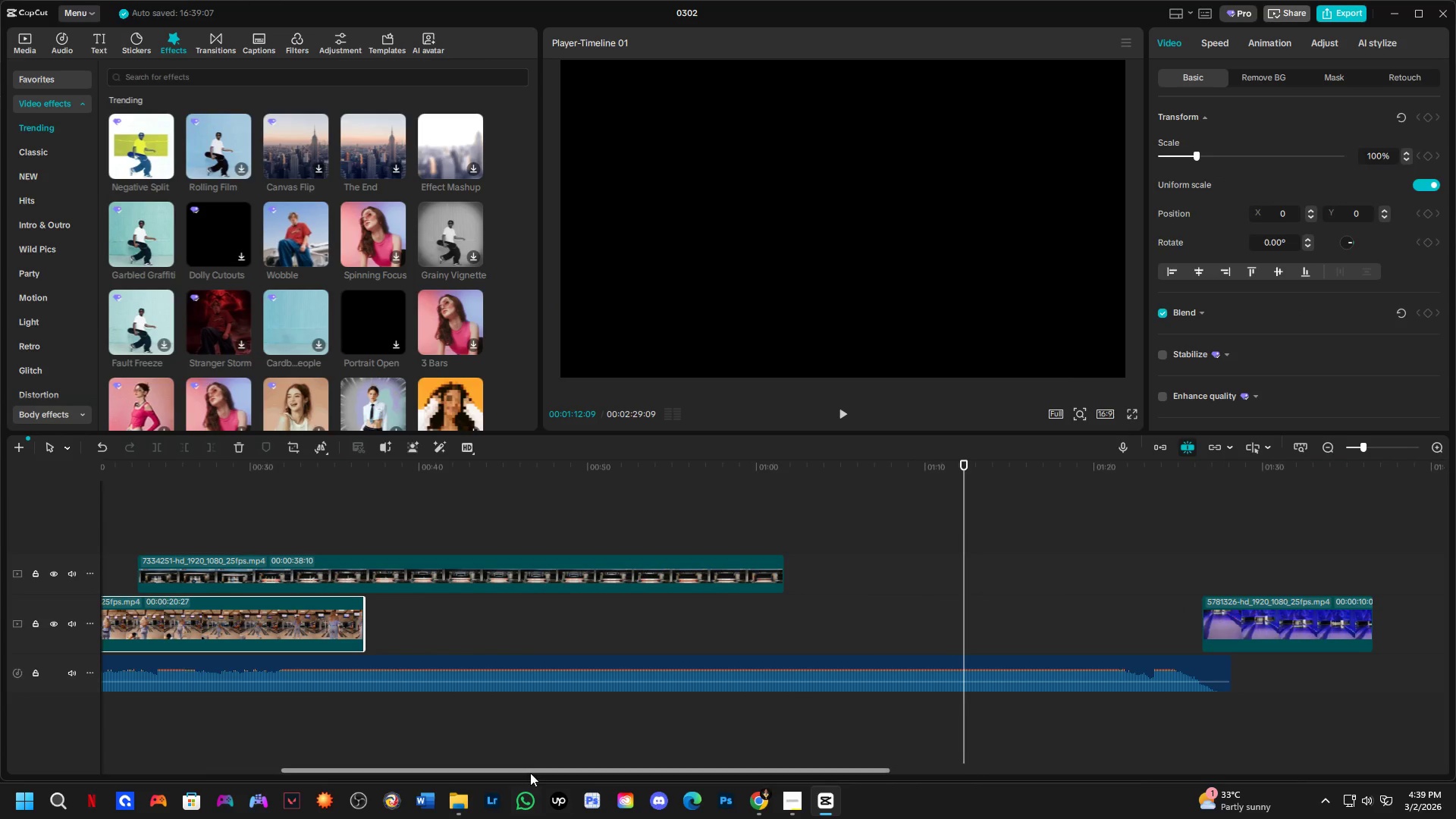 
left_click_drag(start_coordinate=[529, 772], to_coordinate=[325, 750])
 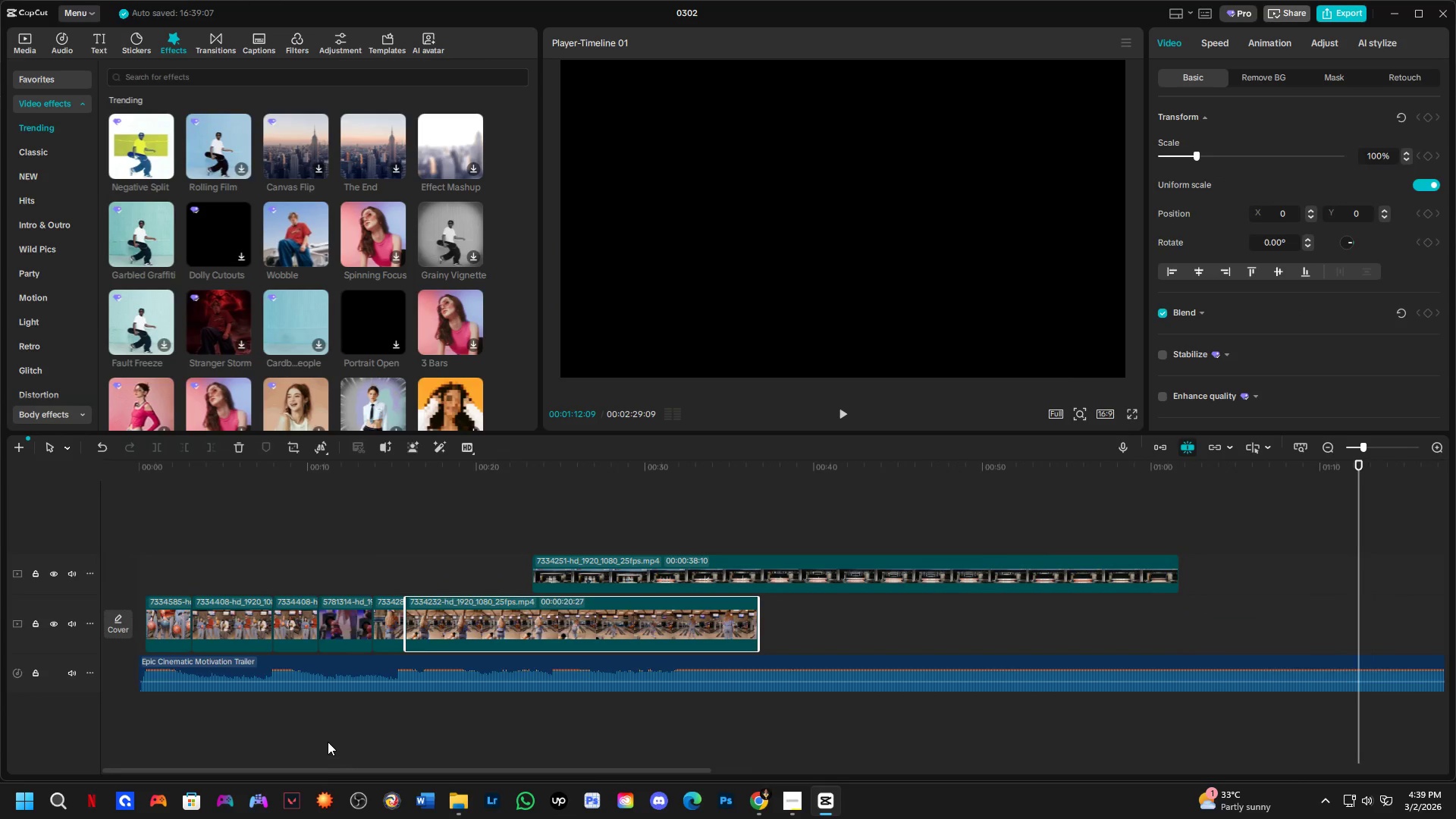 
hold_key(key=ControlLeft, duration=0.59)
hold_key(key=ShiftLeft, duration=0.53)
scroll: coordinate [427, 617], scroll_direction: none, amount: 0.0
 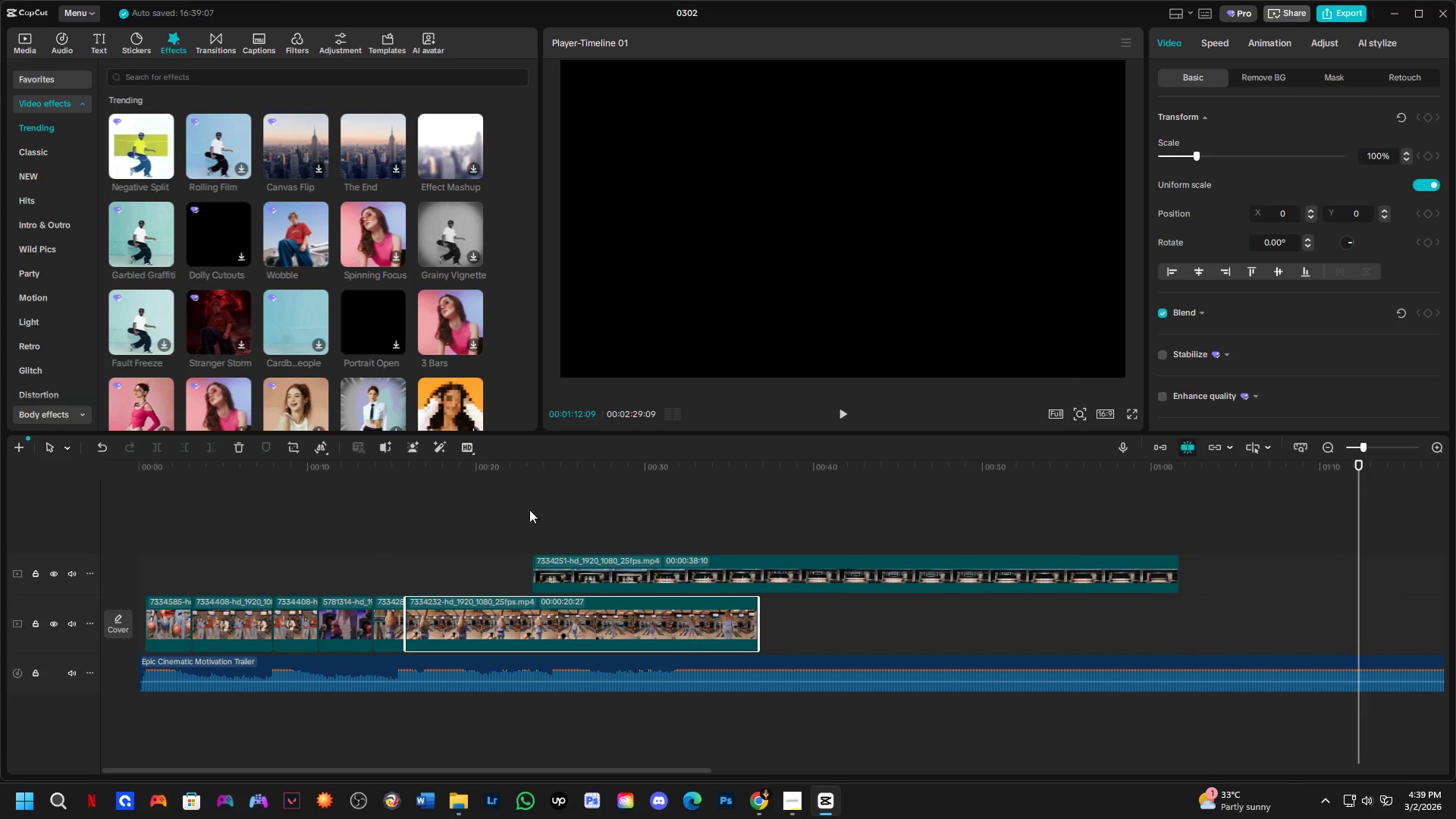 
left_click([378, 481])
 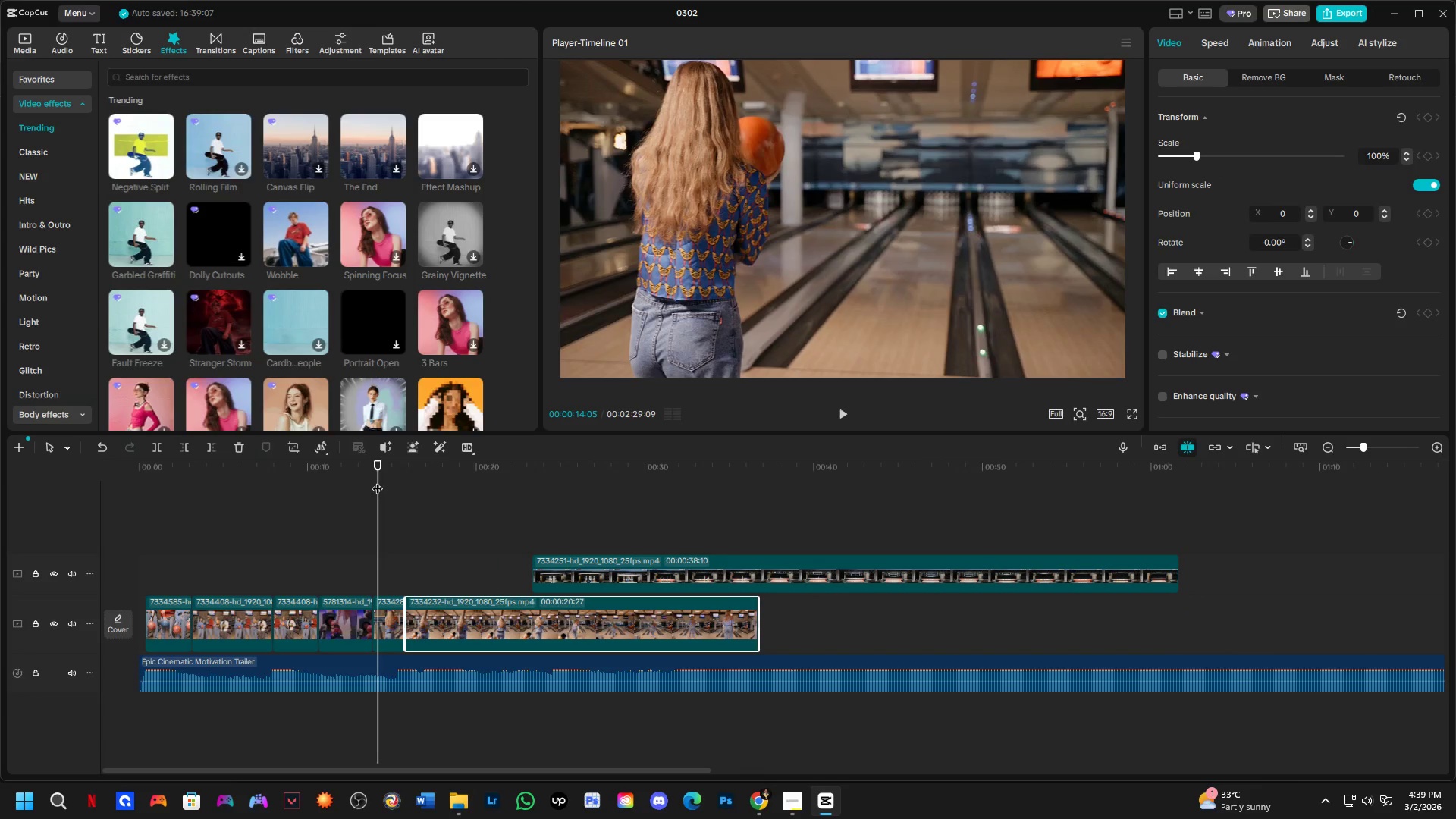 
key(Space)
 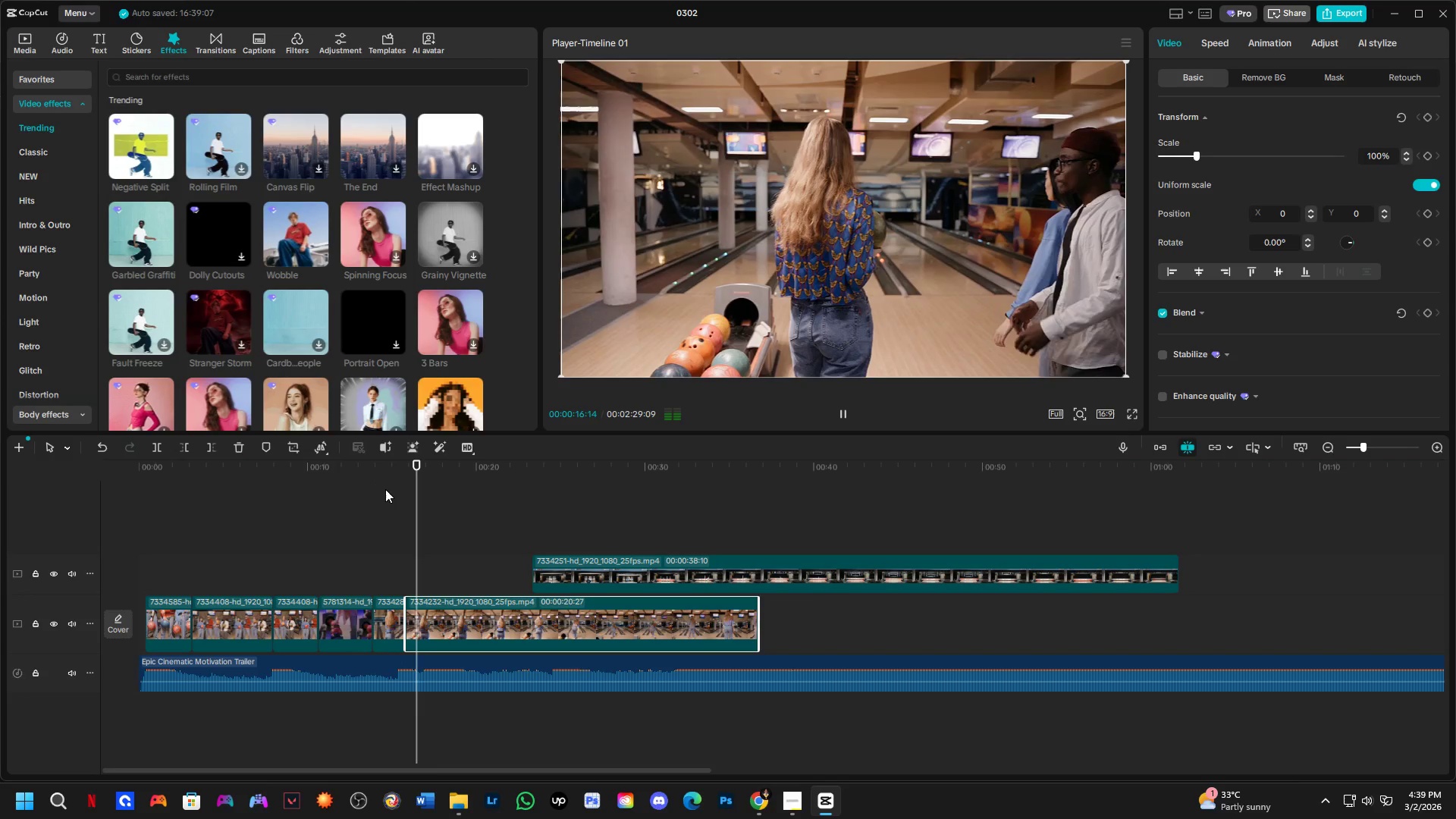 
left_click_drag(start_coordinate=[428, 468], to_coordinate=[528, 503])
 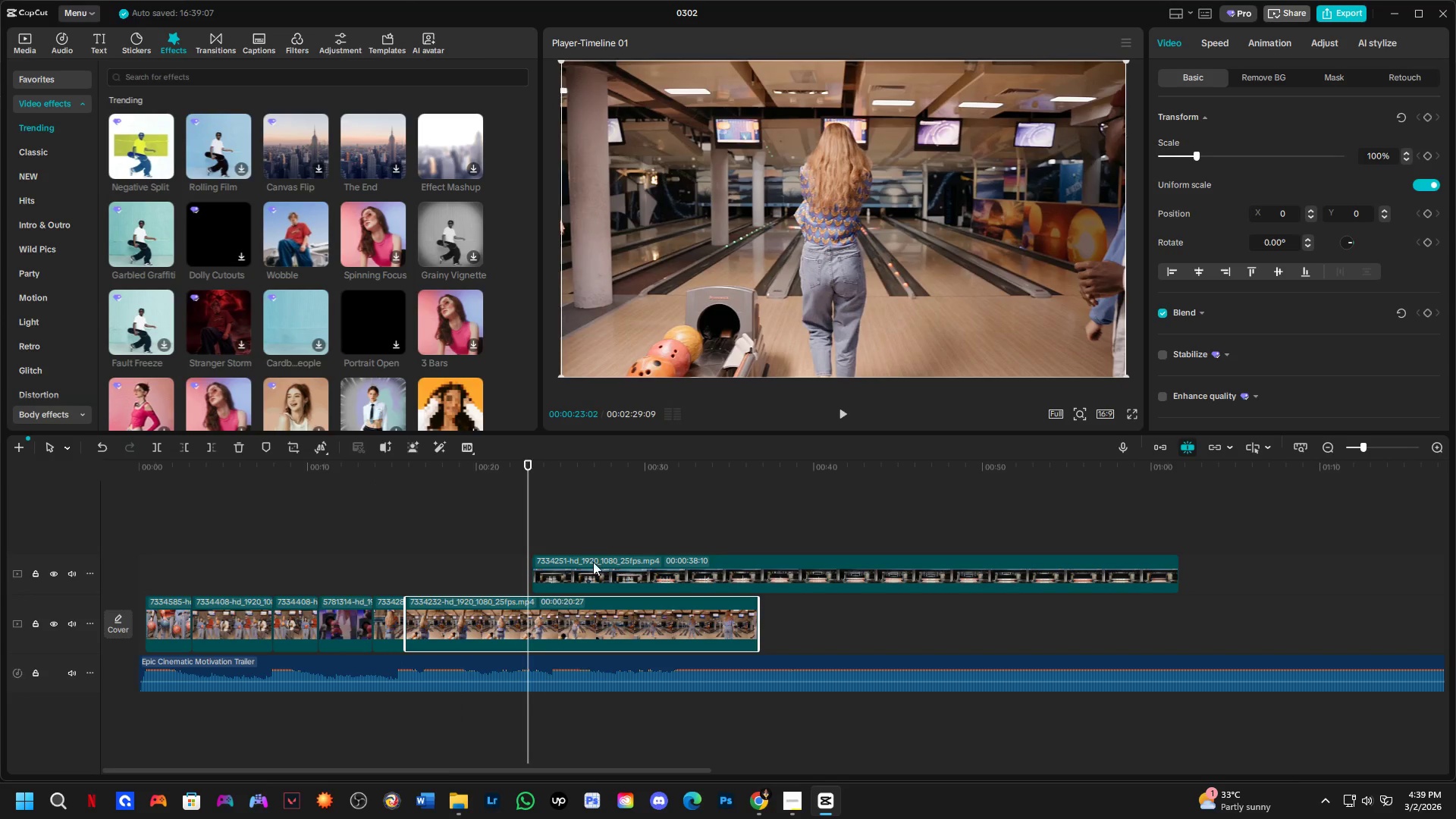 
left_click_drag(start_coordinate=[599, 567], to_coordinate=[837, 589])
 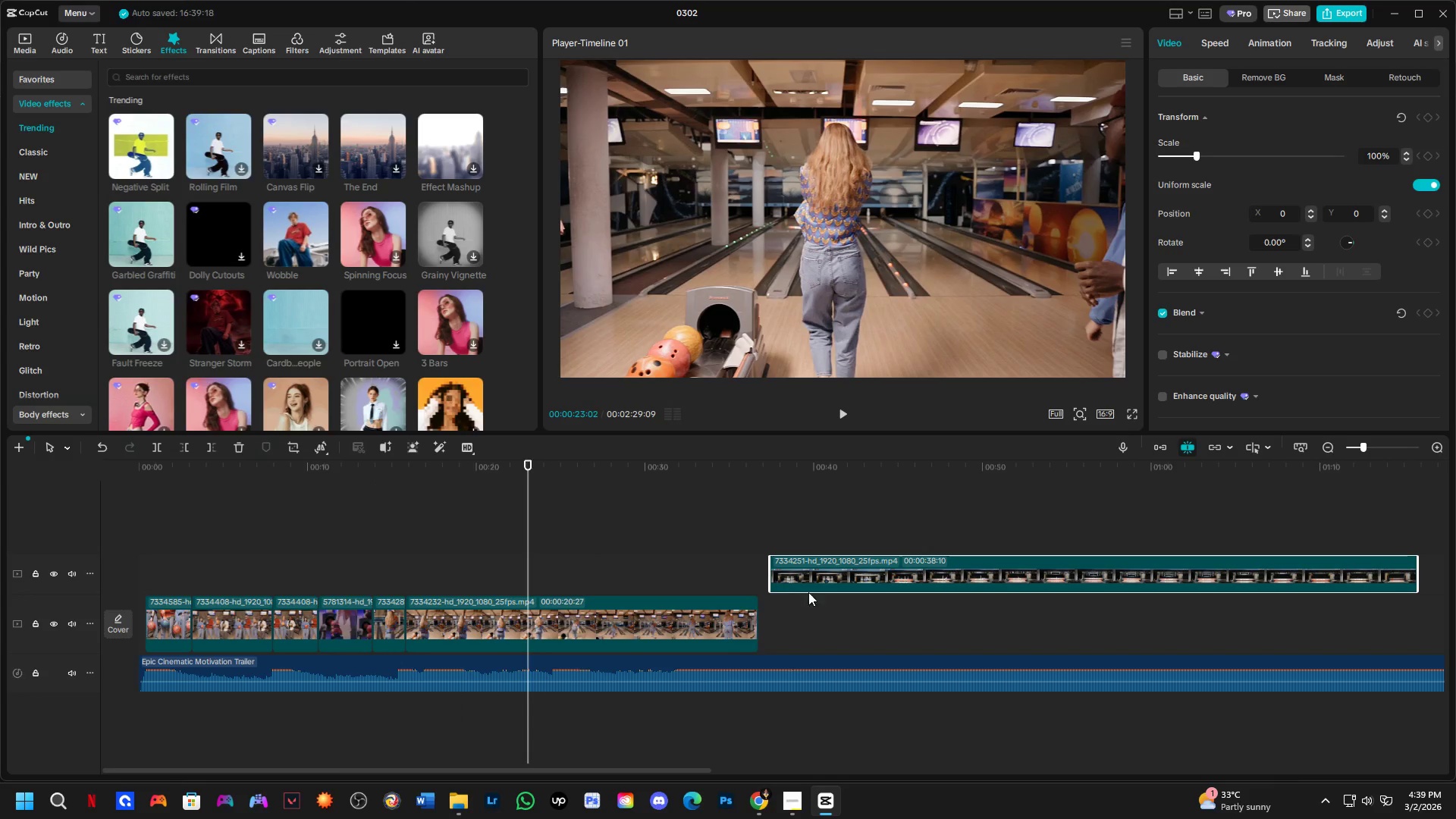 
left_click_drag(start_coordinate=[848, 572], to_coordinate=[827, 611])
 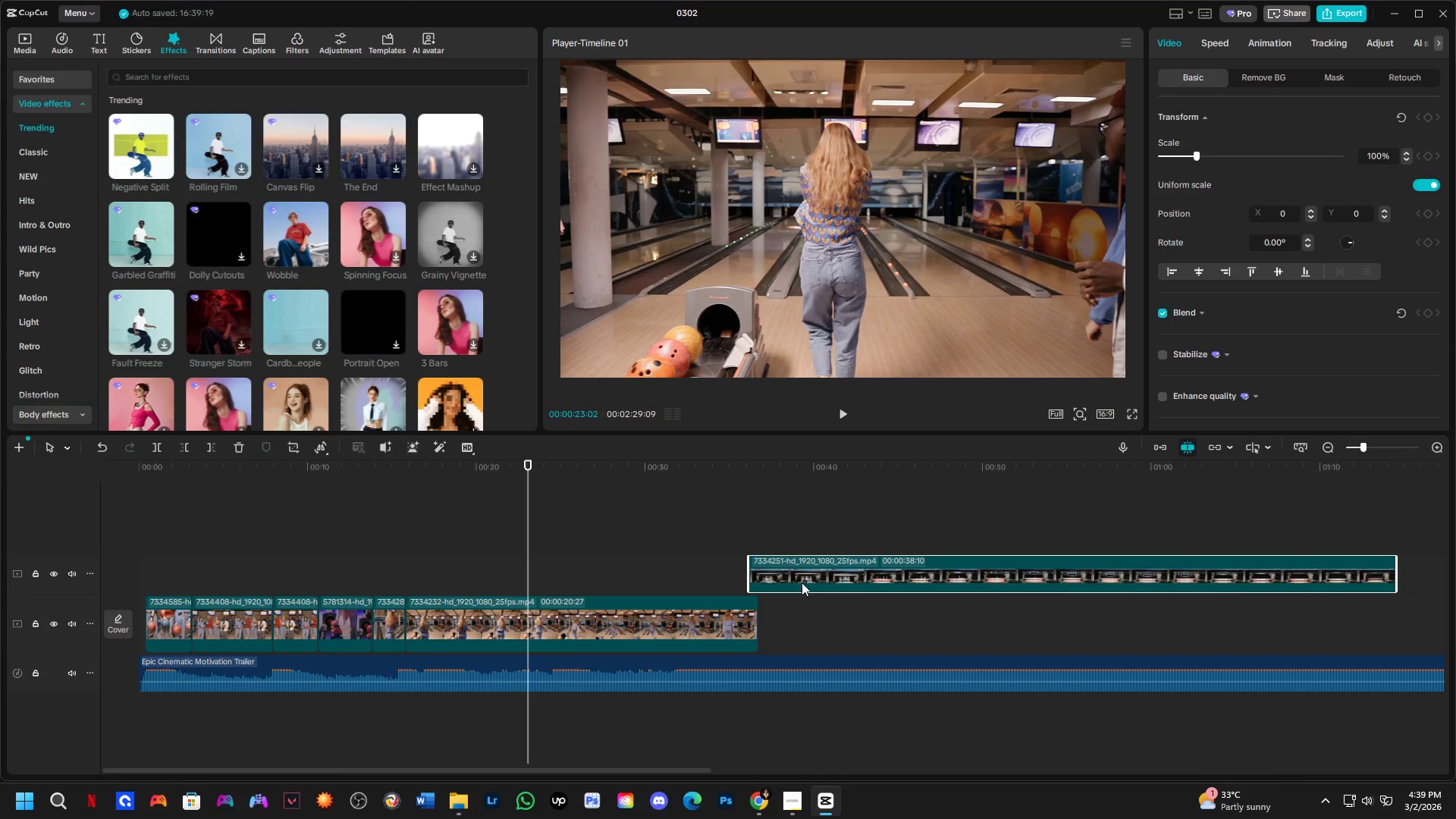 
left_click_drag(start_coordinate=[813, 576], to_coordinate=[842, 622])
 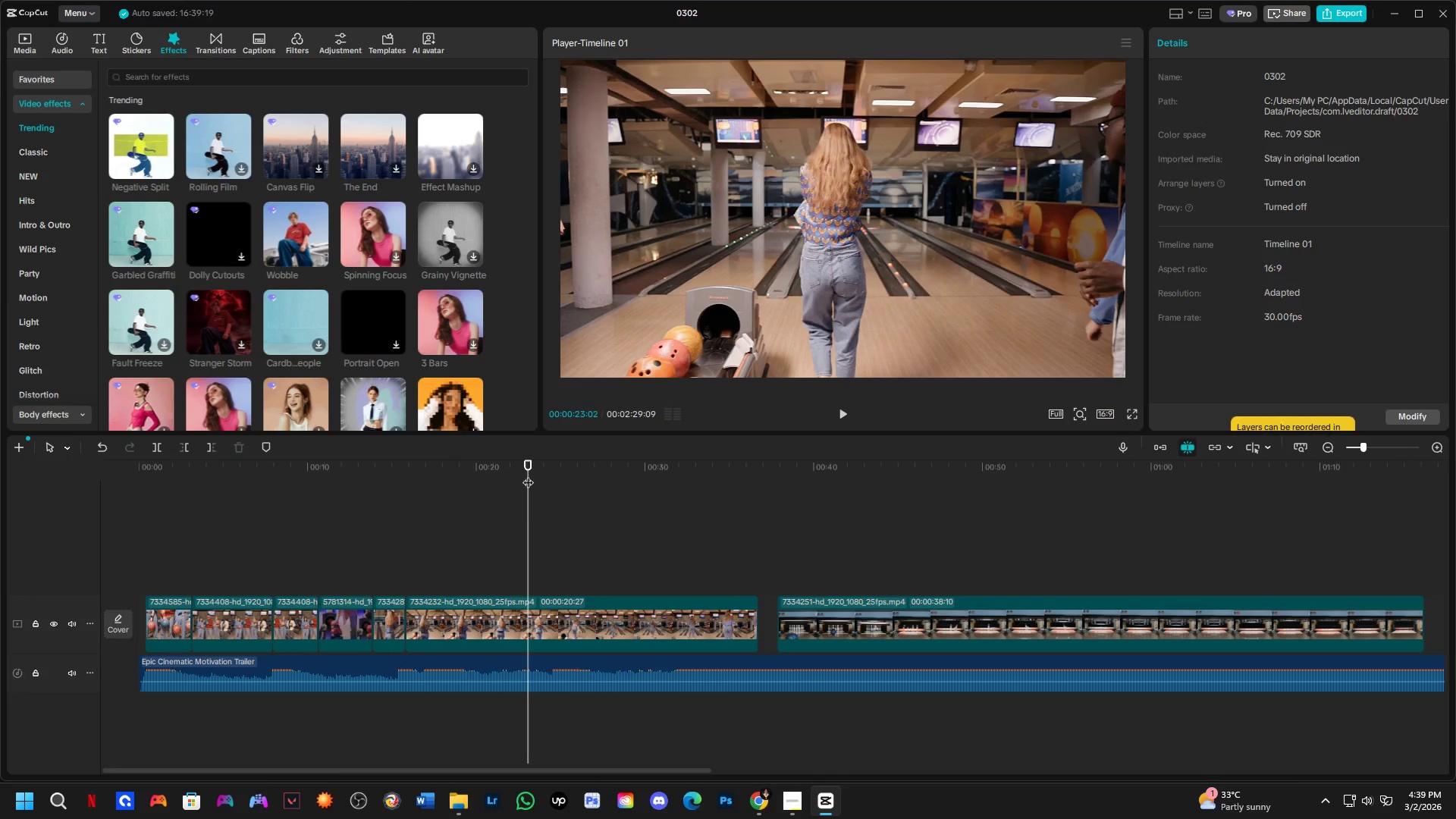 
left_click_drag(start_coordinate=[529, 466], to_coordinate=[532, 512])
 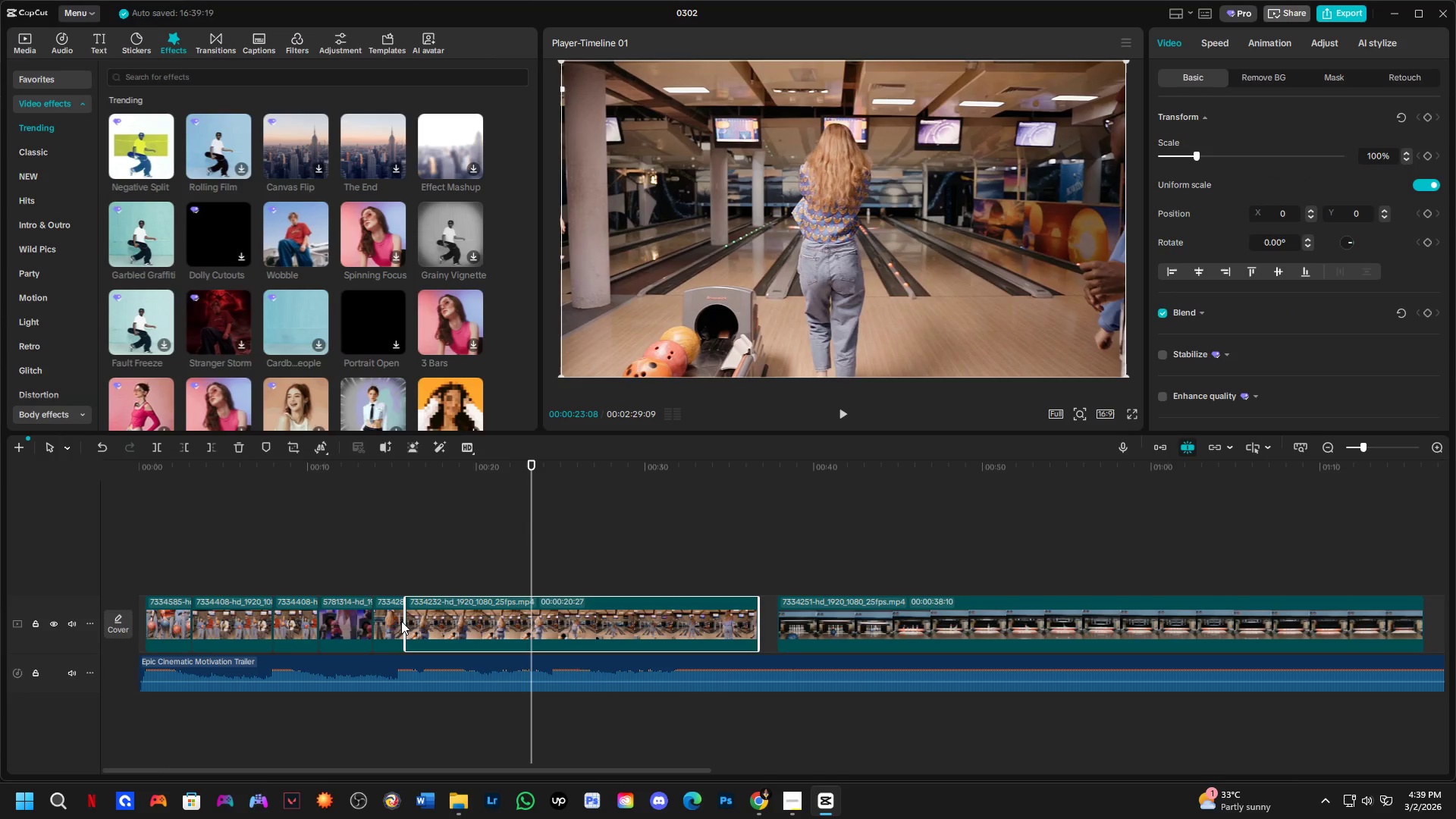 
left_click_drag(start_coordinate=[402, 621], to_coordinate=[529, 667])
 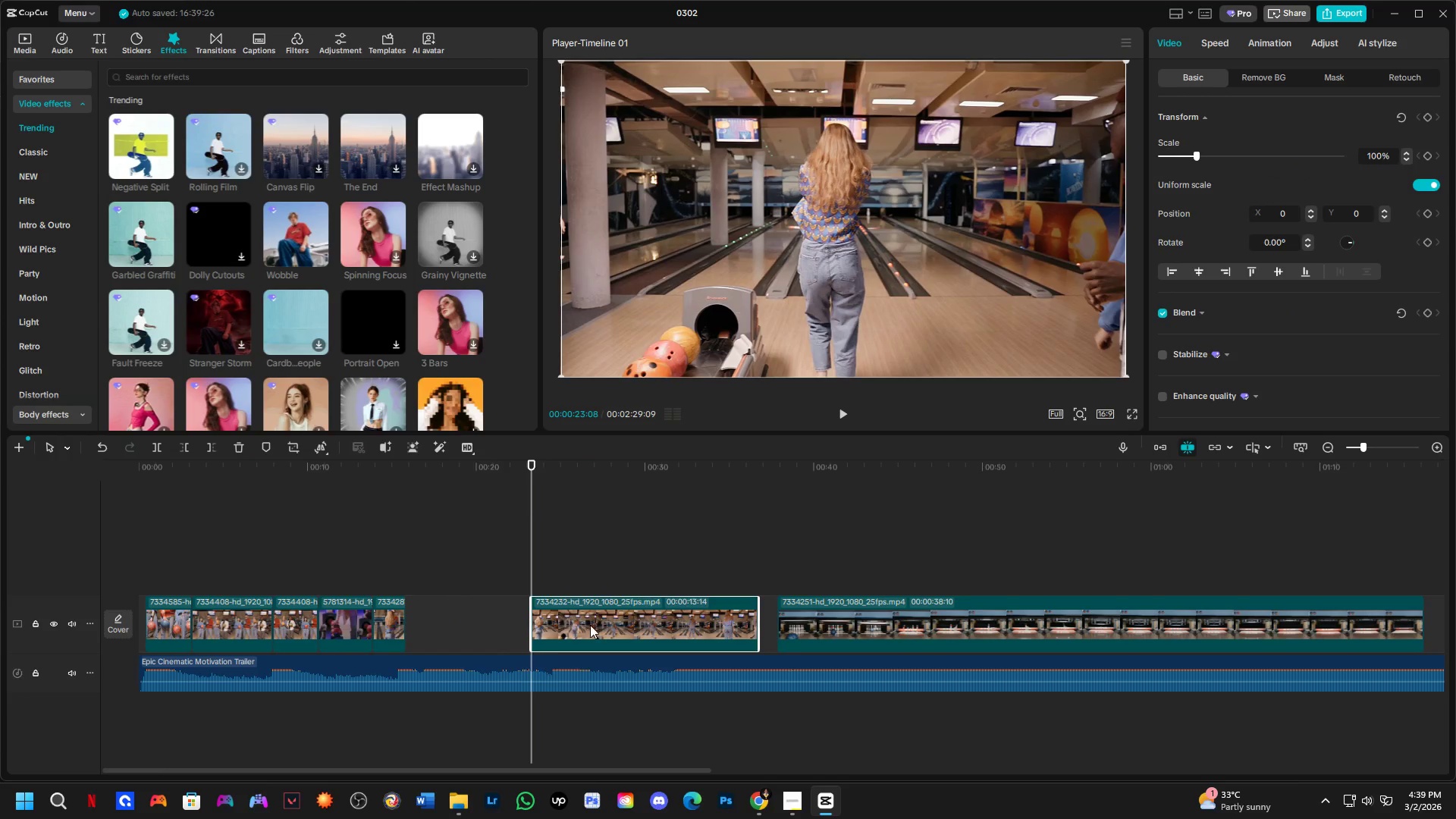 
left_click_drag(start_coordinate=[591, 625], to_coordinate=[467, 623])
 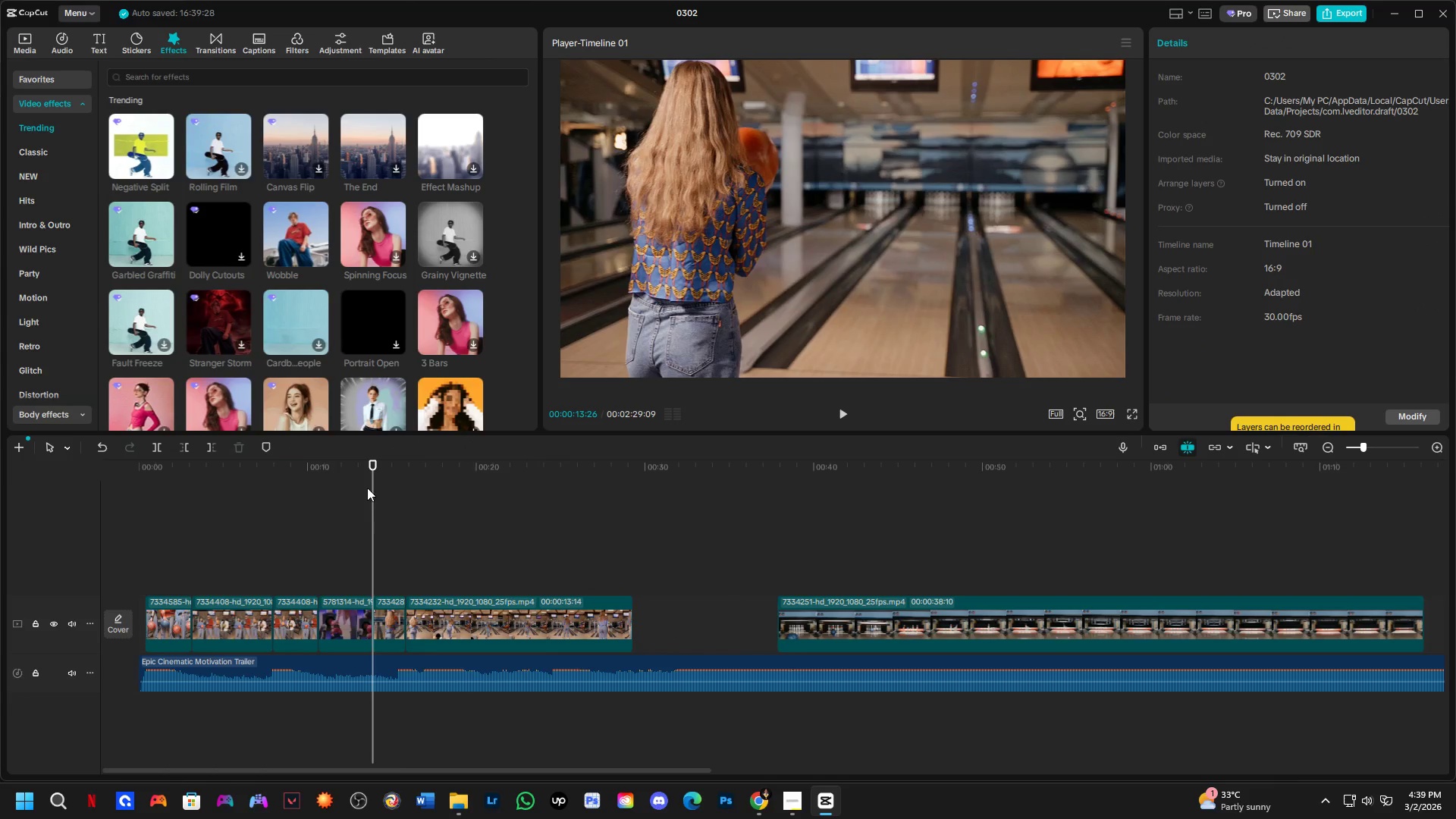 
double_click([340, 479])
 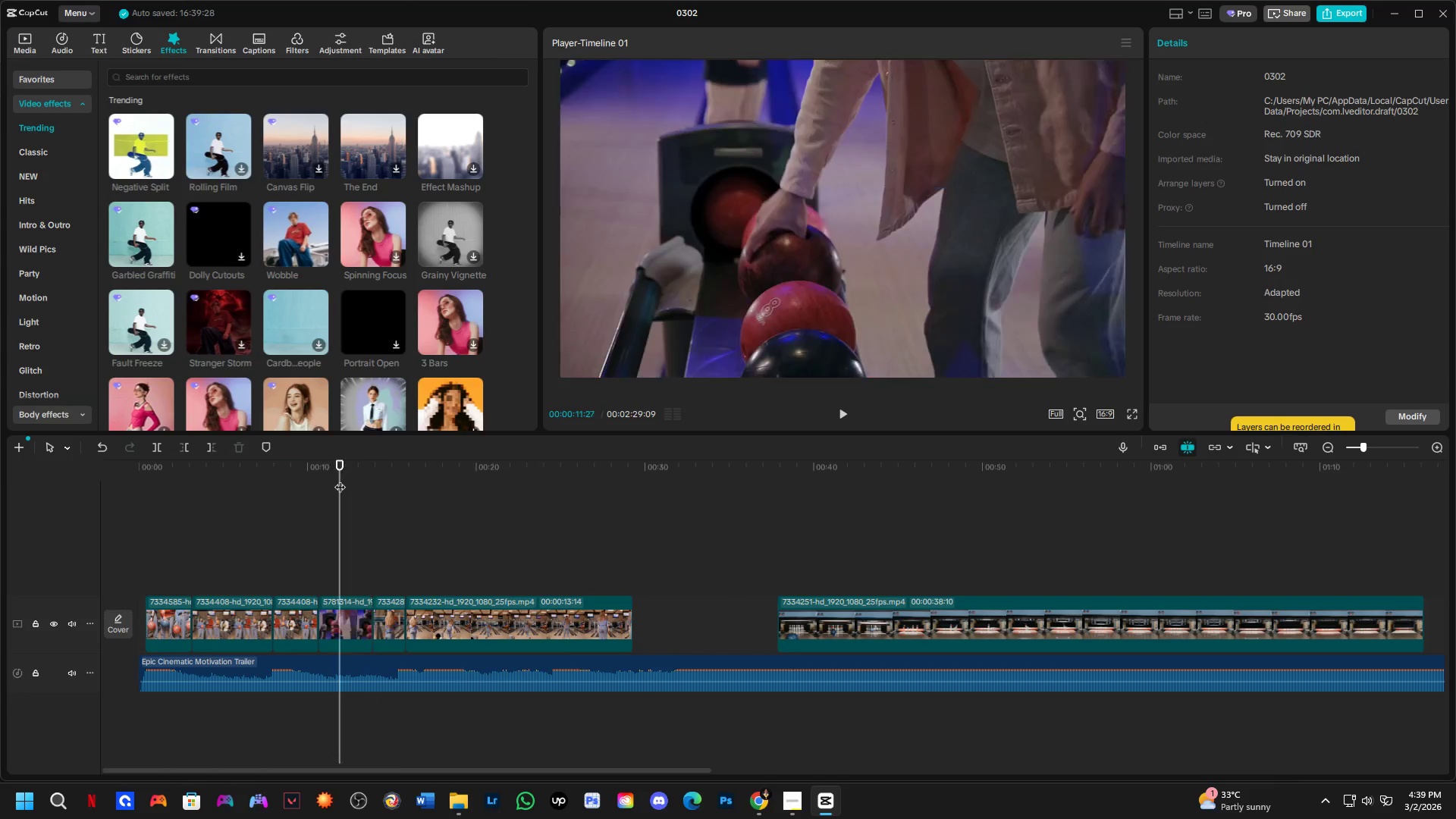 
key(Space)
 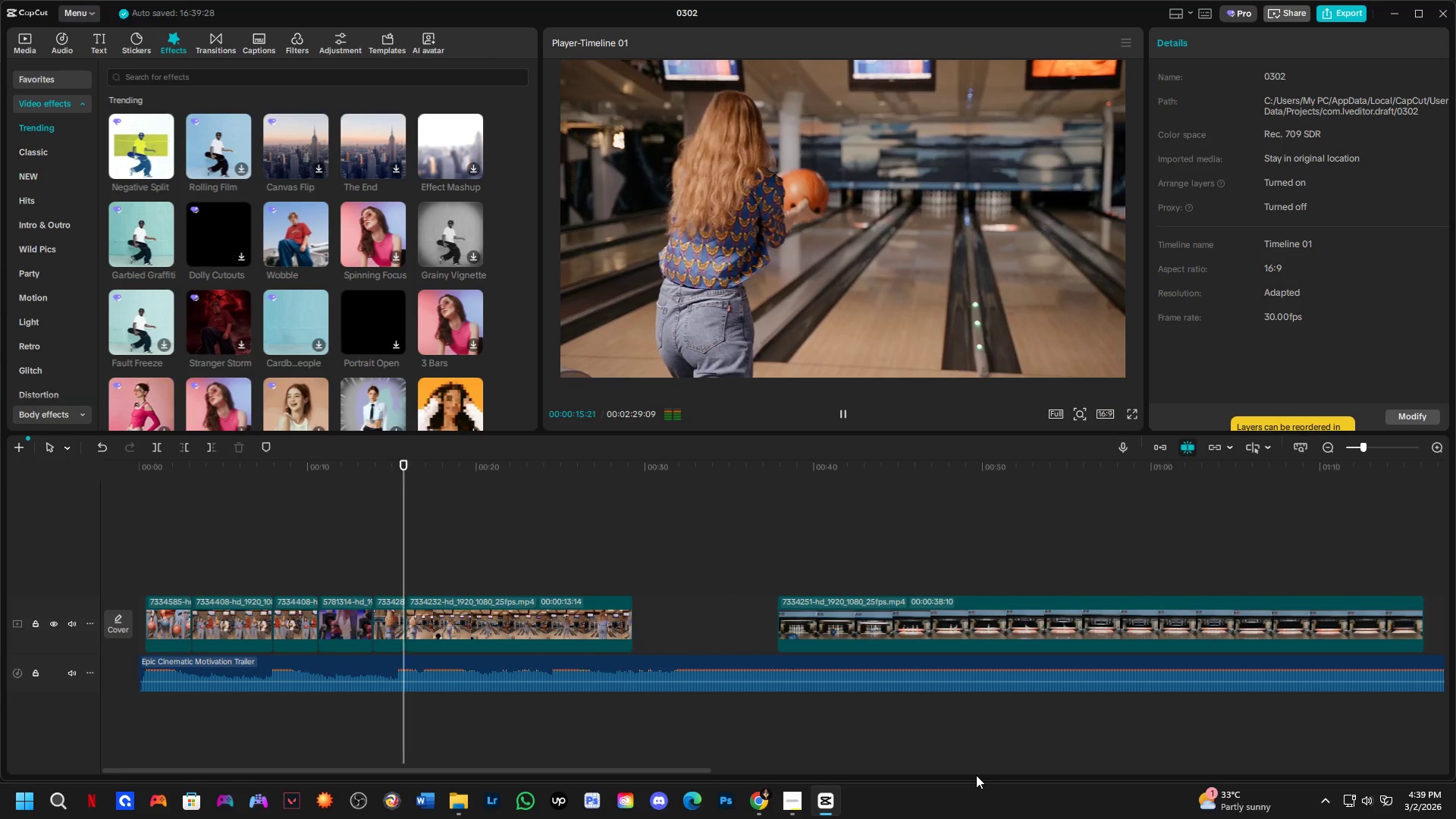 
wait(5.14)
 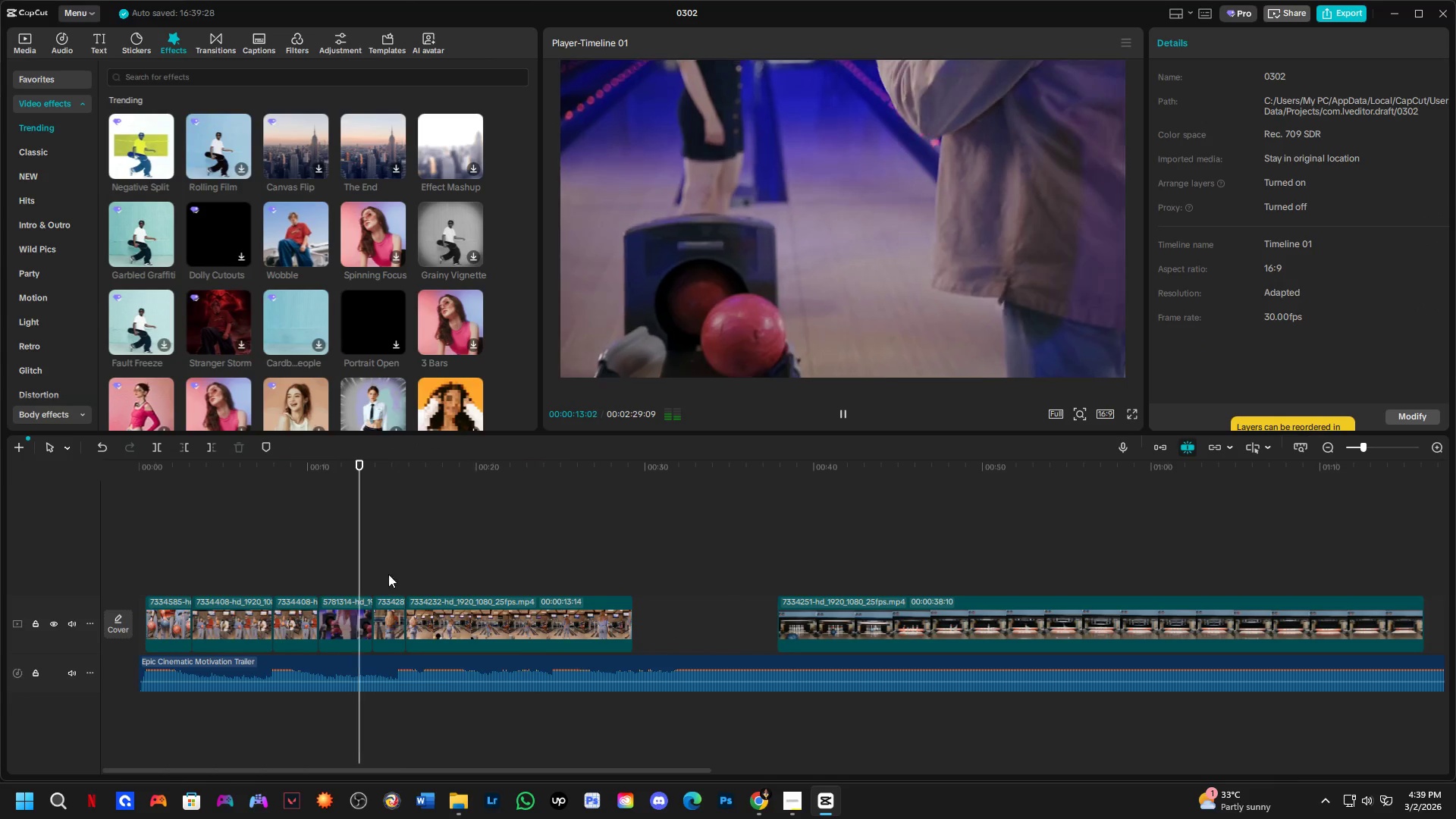 
key(Space)
 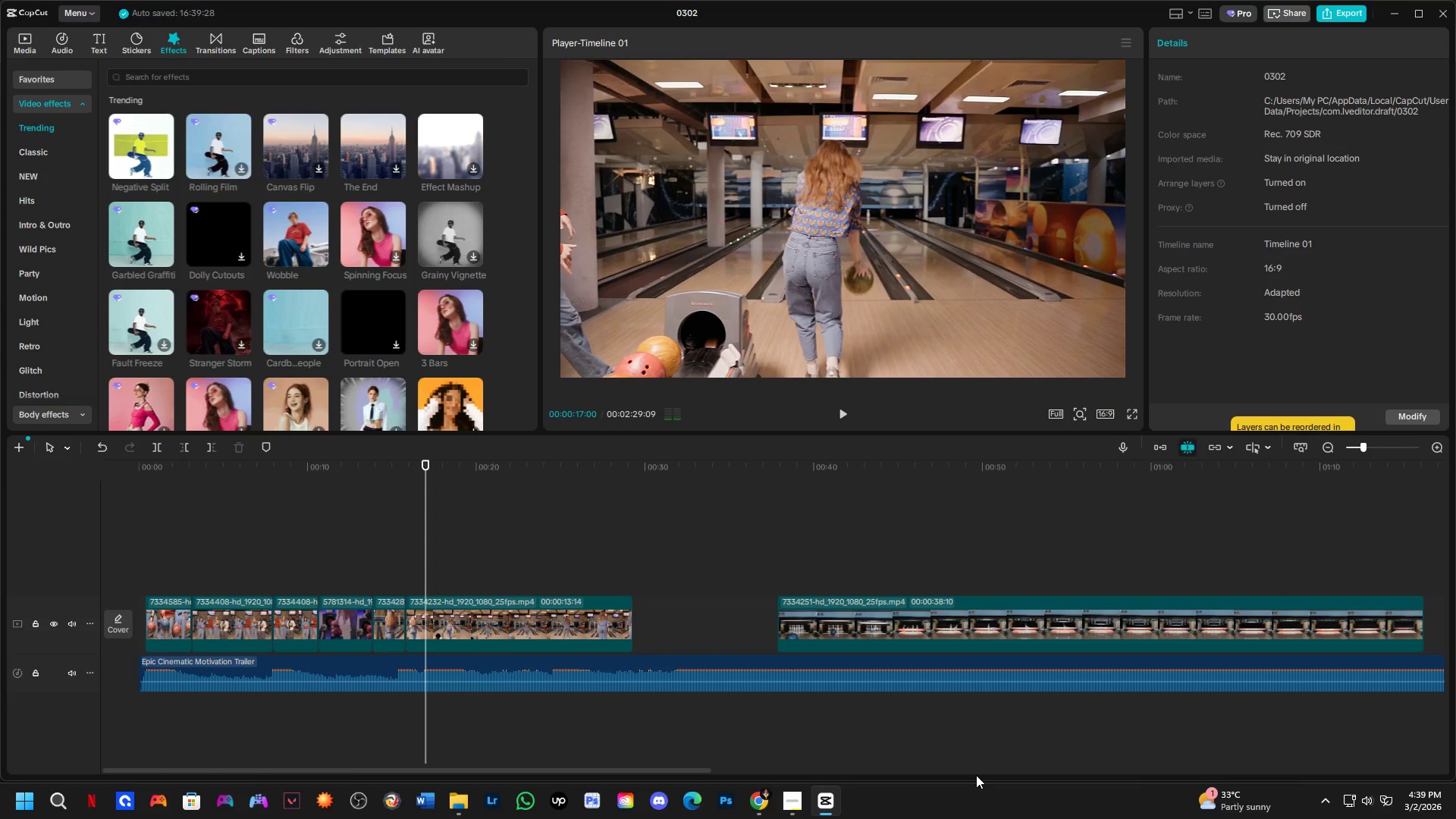 
key(Space)
 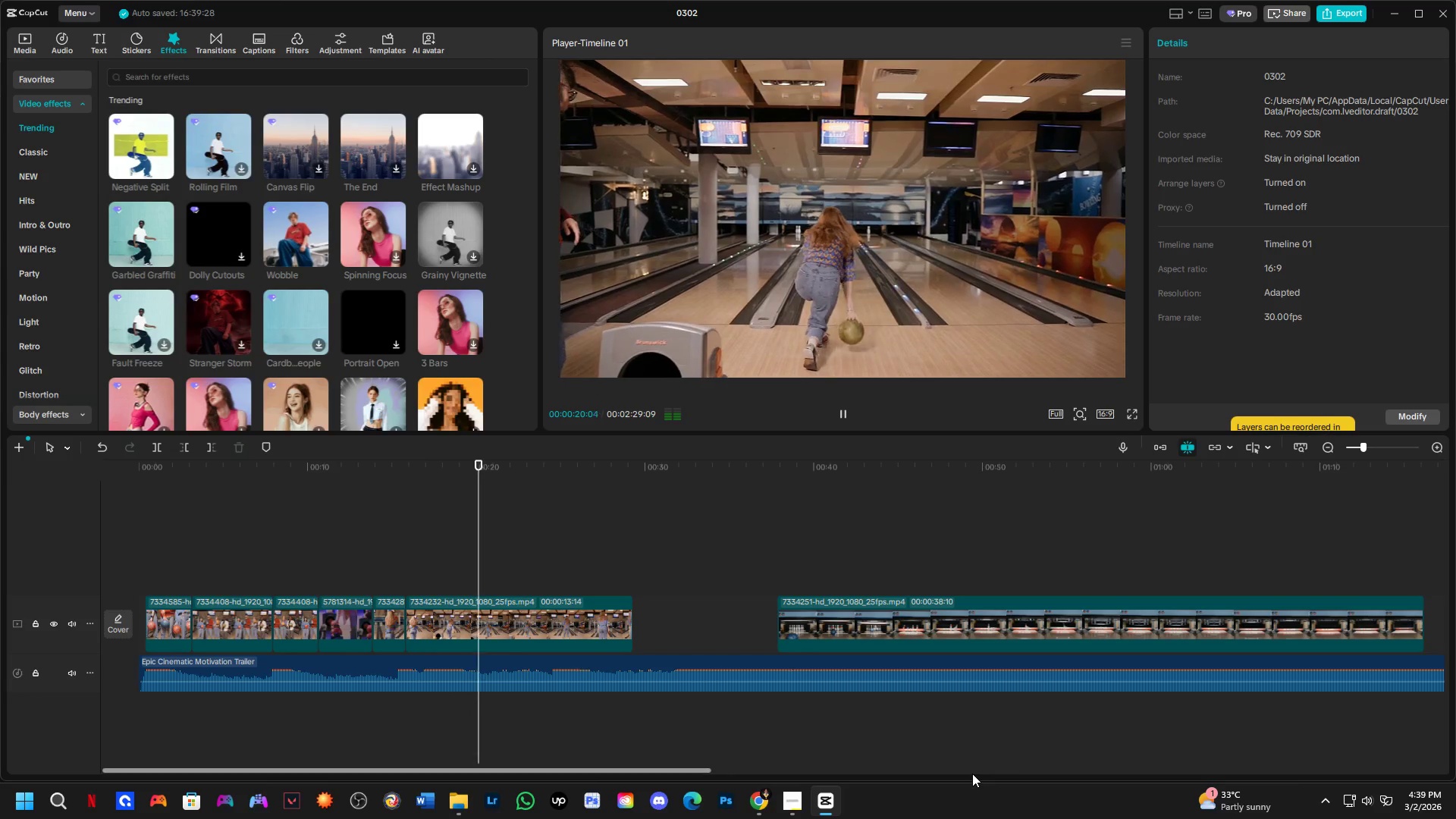 
wait(8.19)
 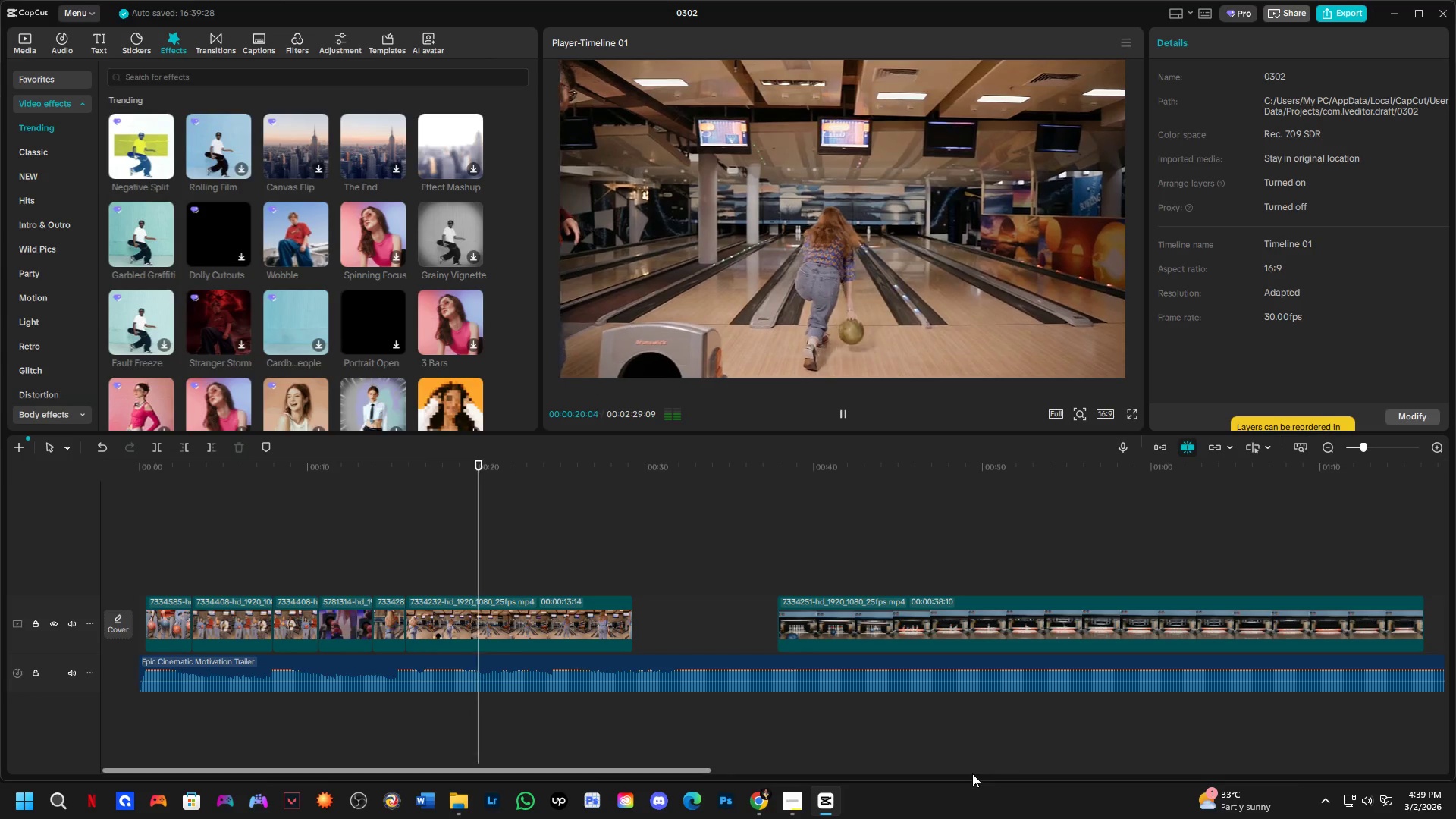 
key(Space)
 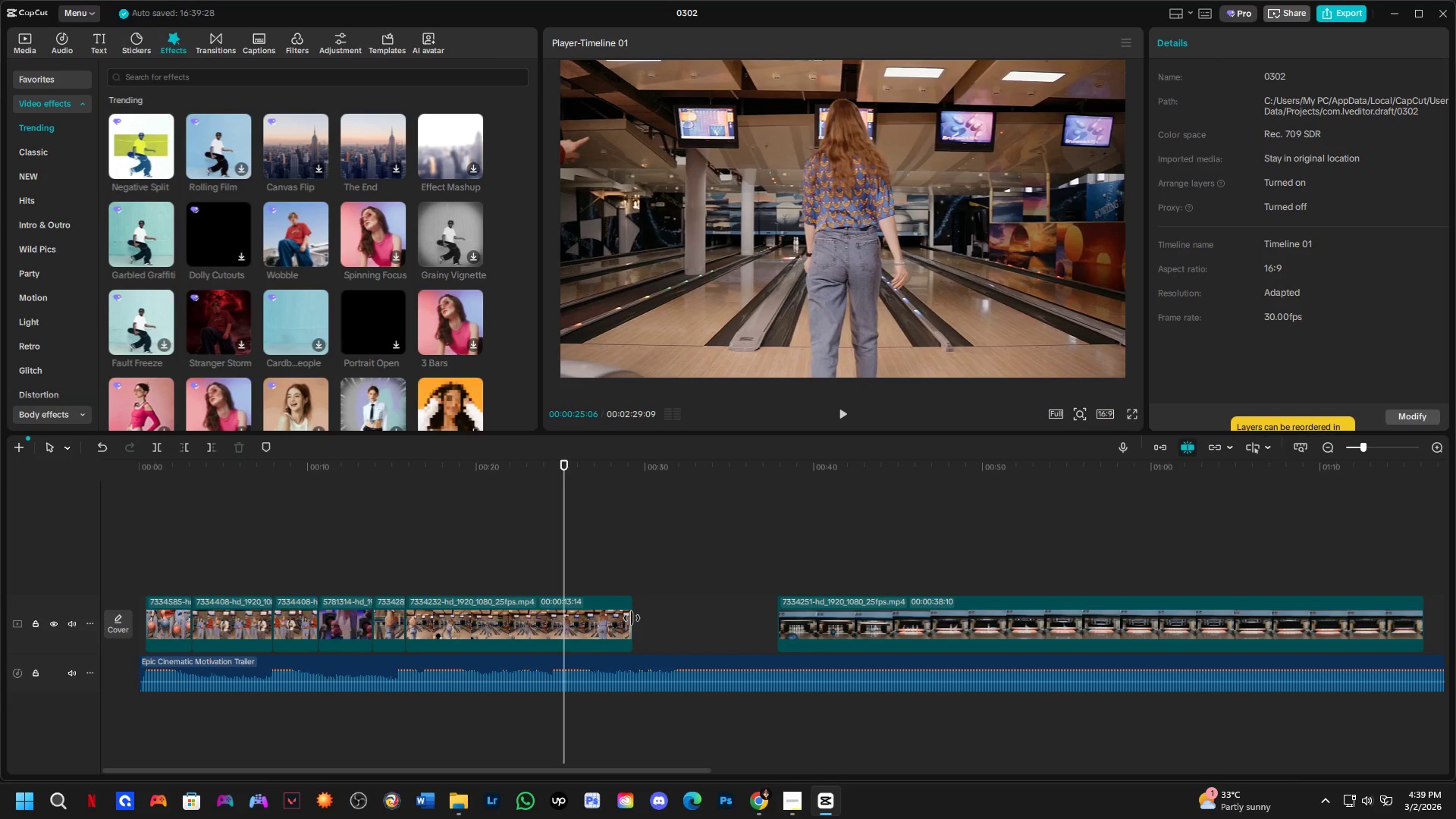 
left_click_drag(start_coordinate=[632, 618], to_coordinate=[470, 635])
 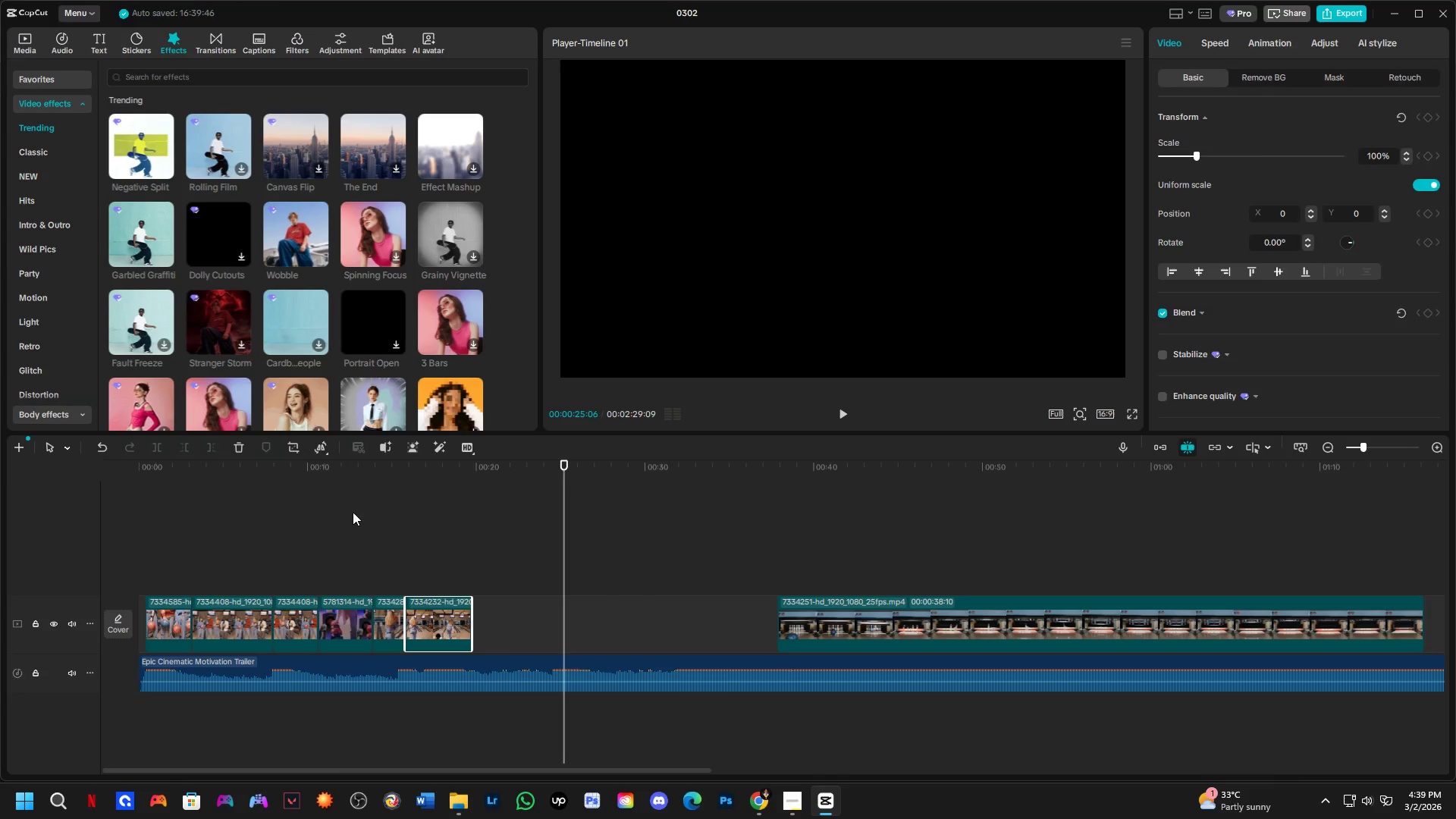 
key(Space)
 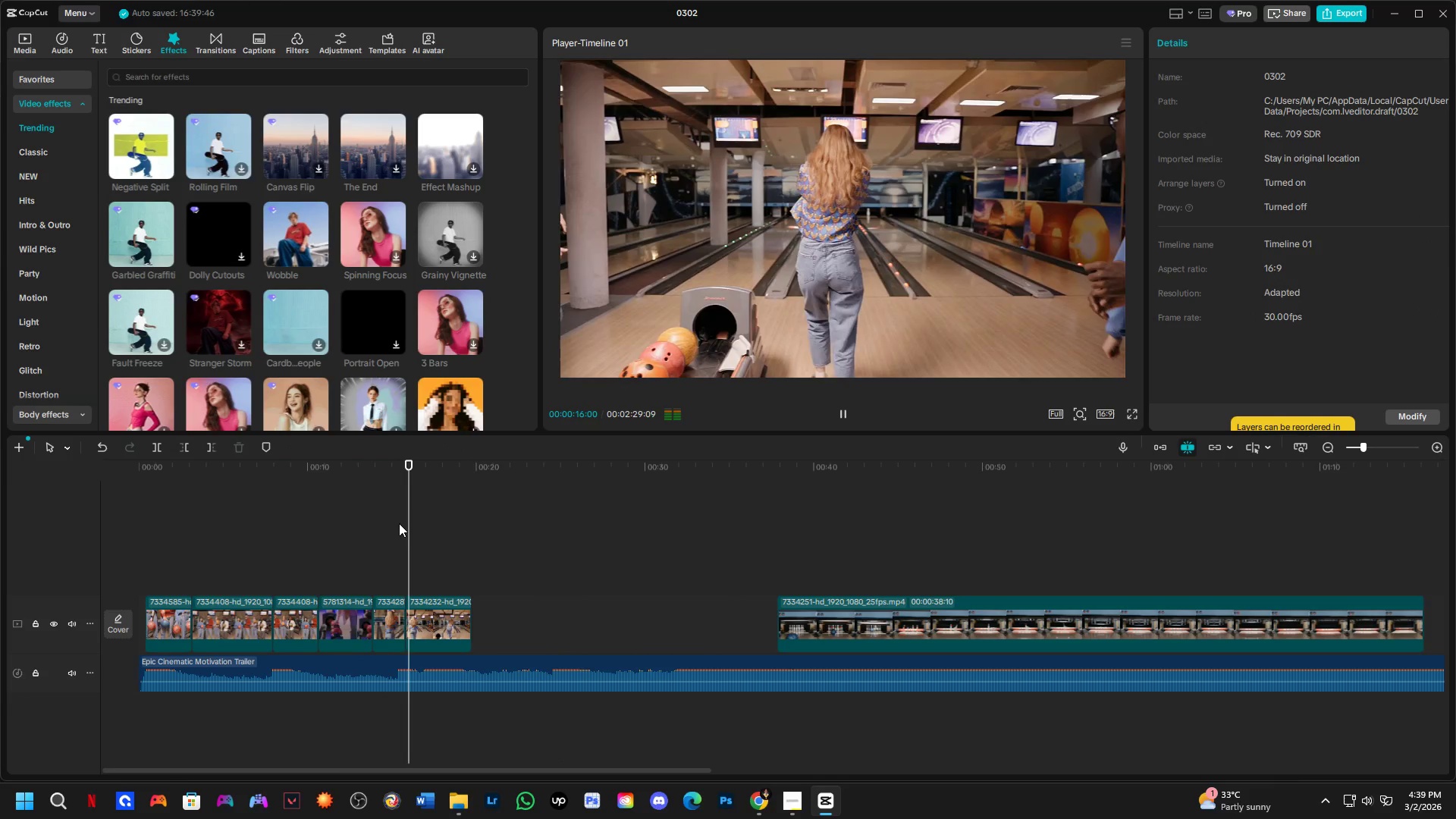 
key(Space)
 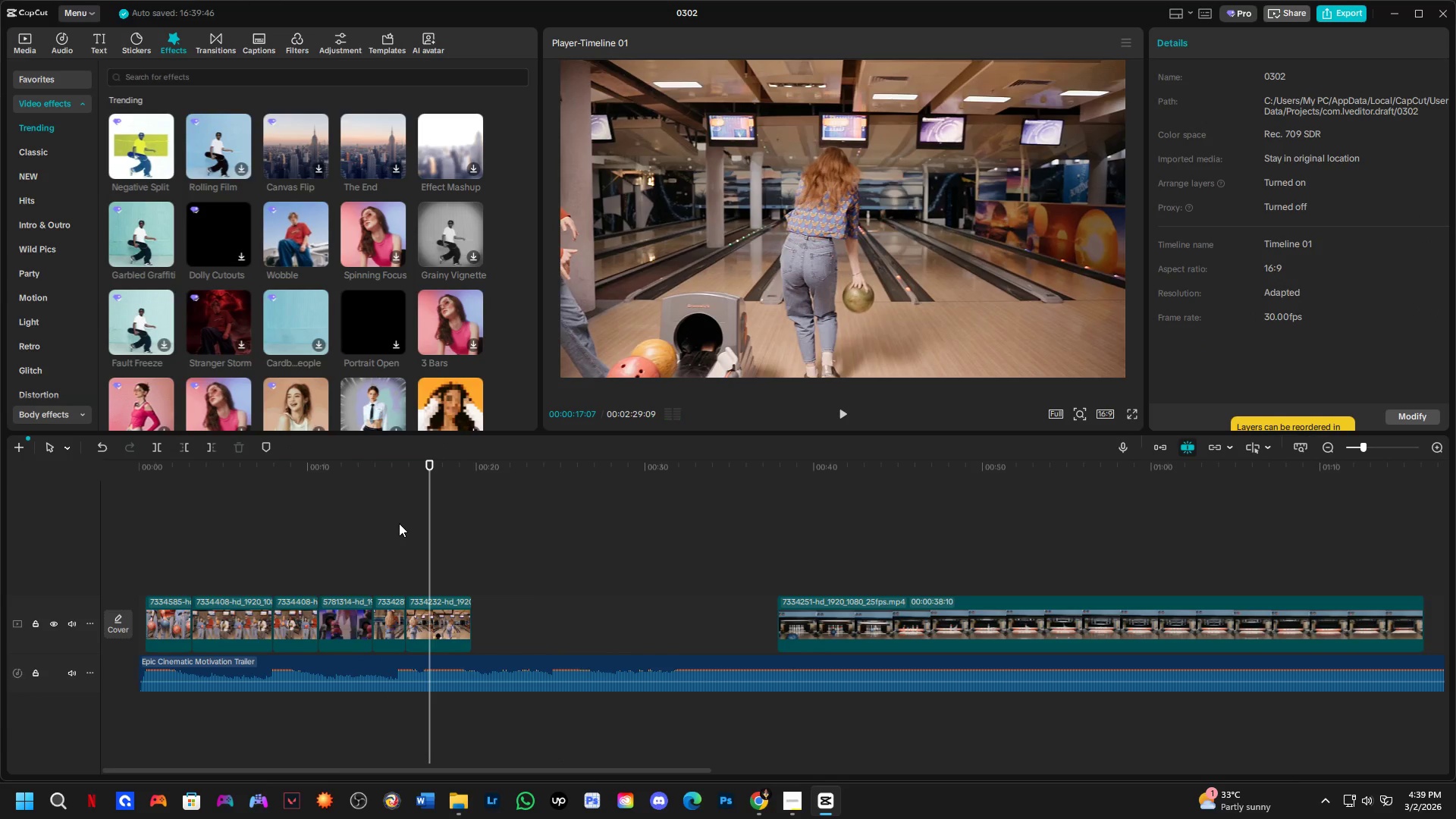 
key(Space)
 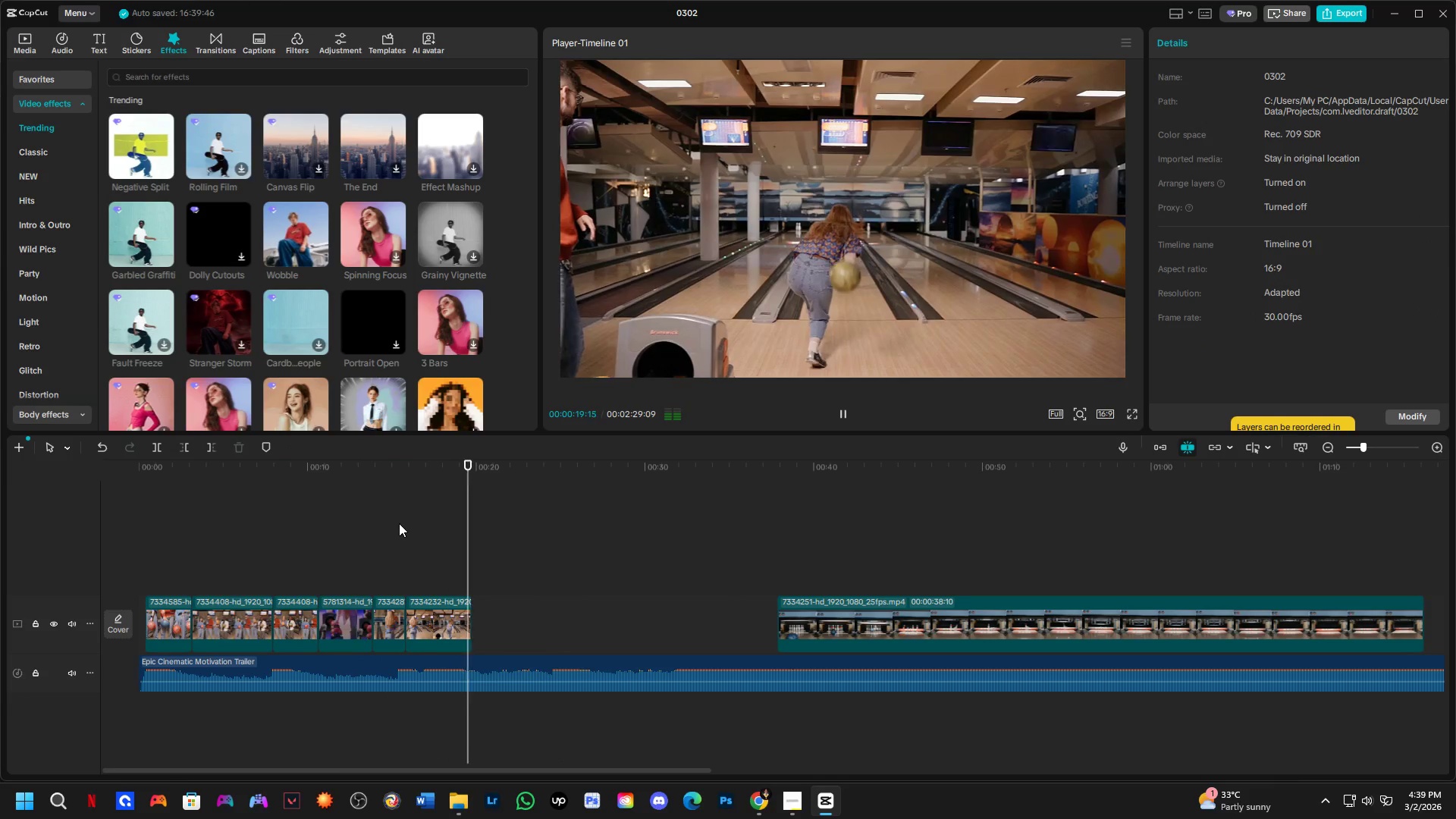 
key(Space)
 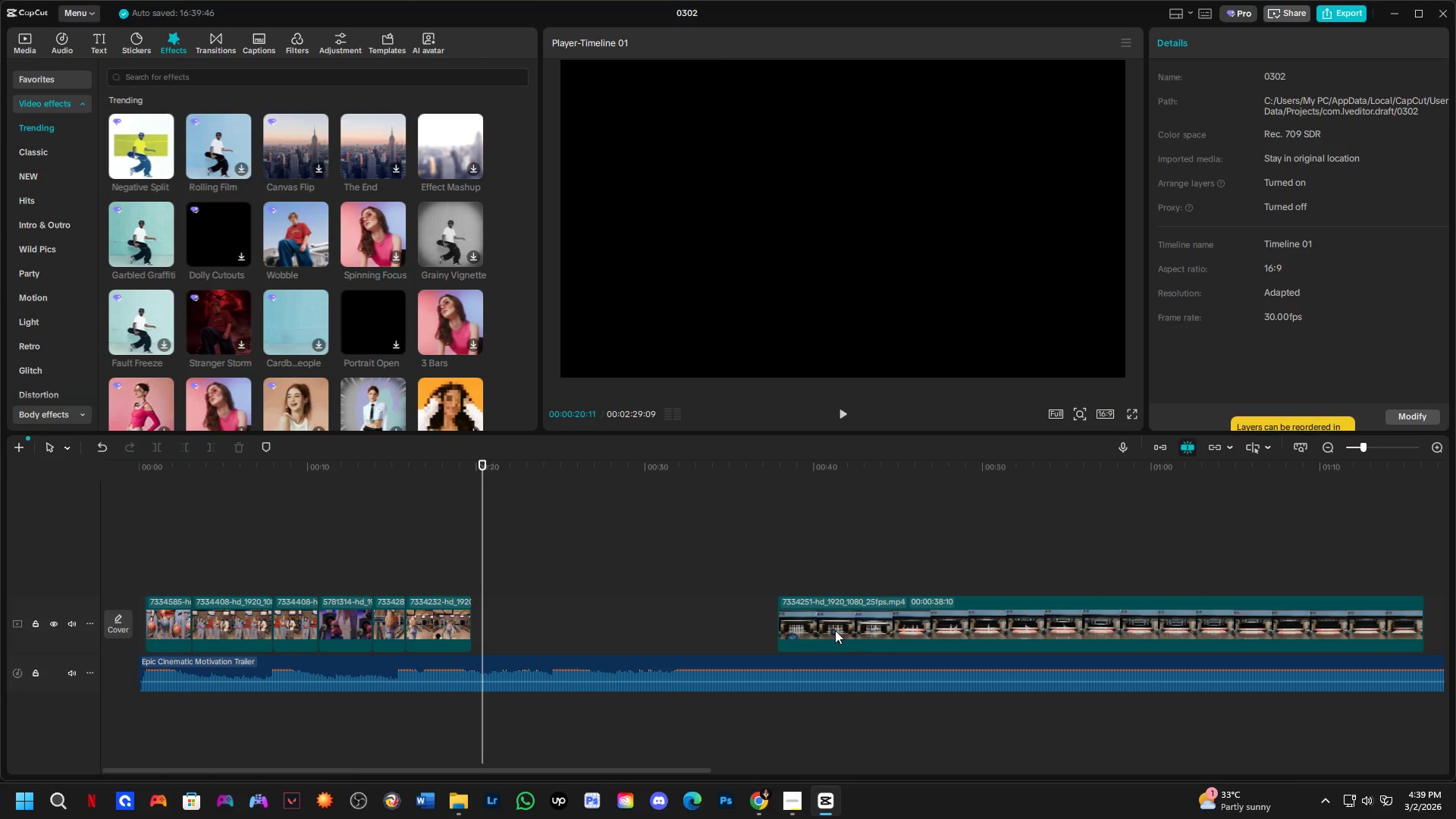 
left_click([835, 630])
 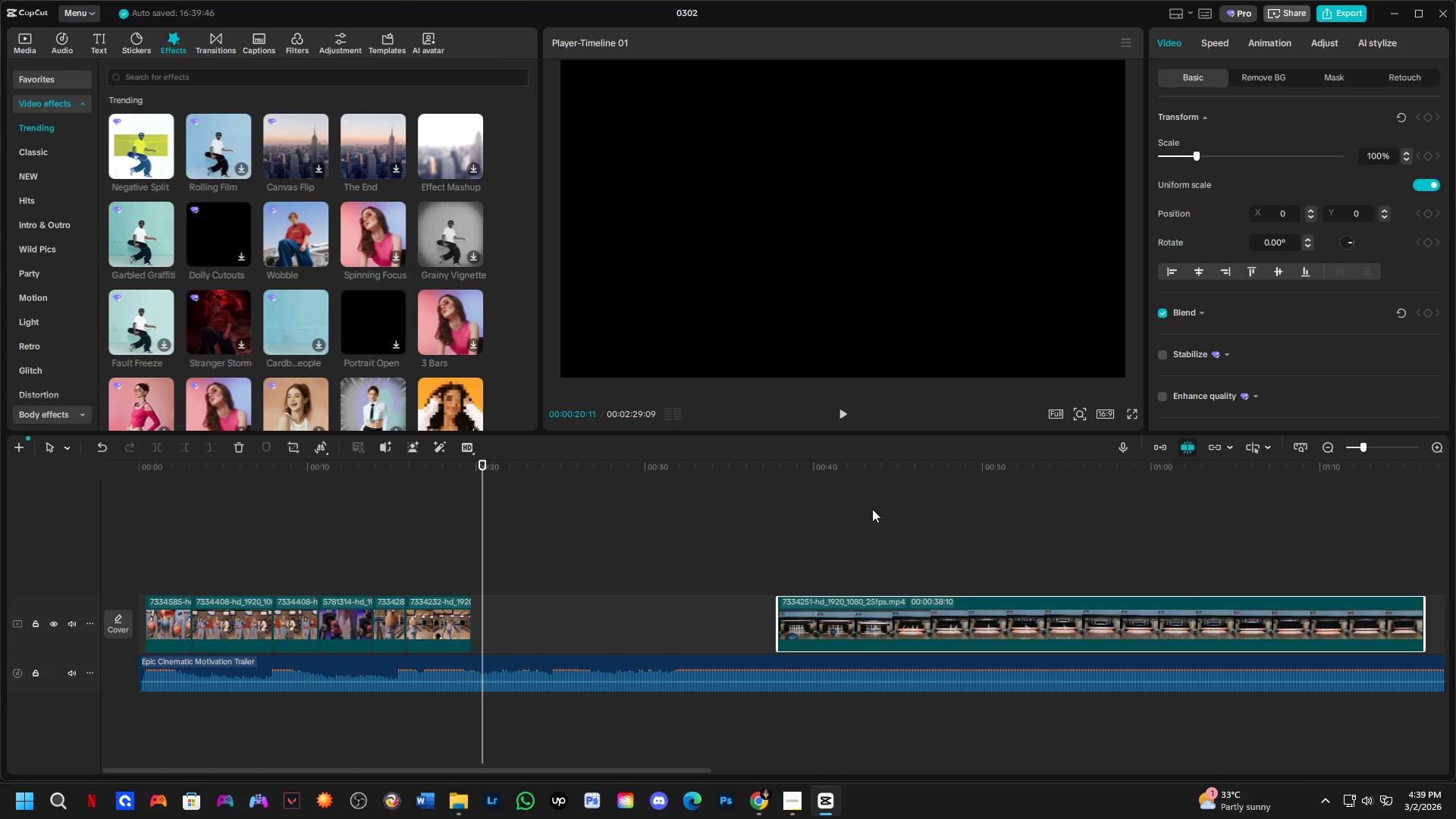 
left_click([874, 485])
 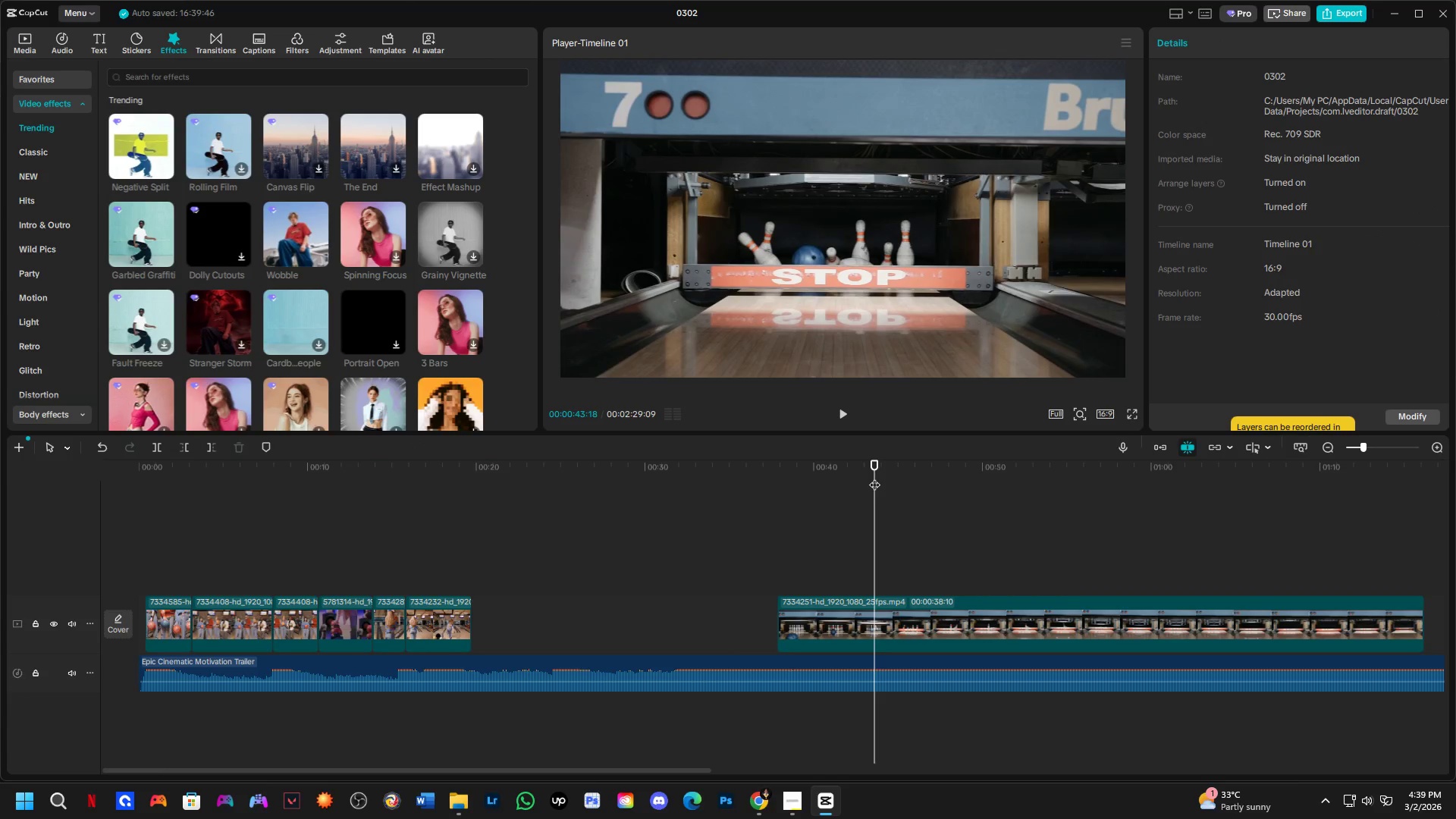 
key(Alt+AltLeft)
 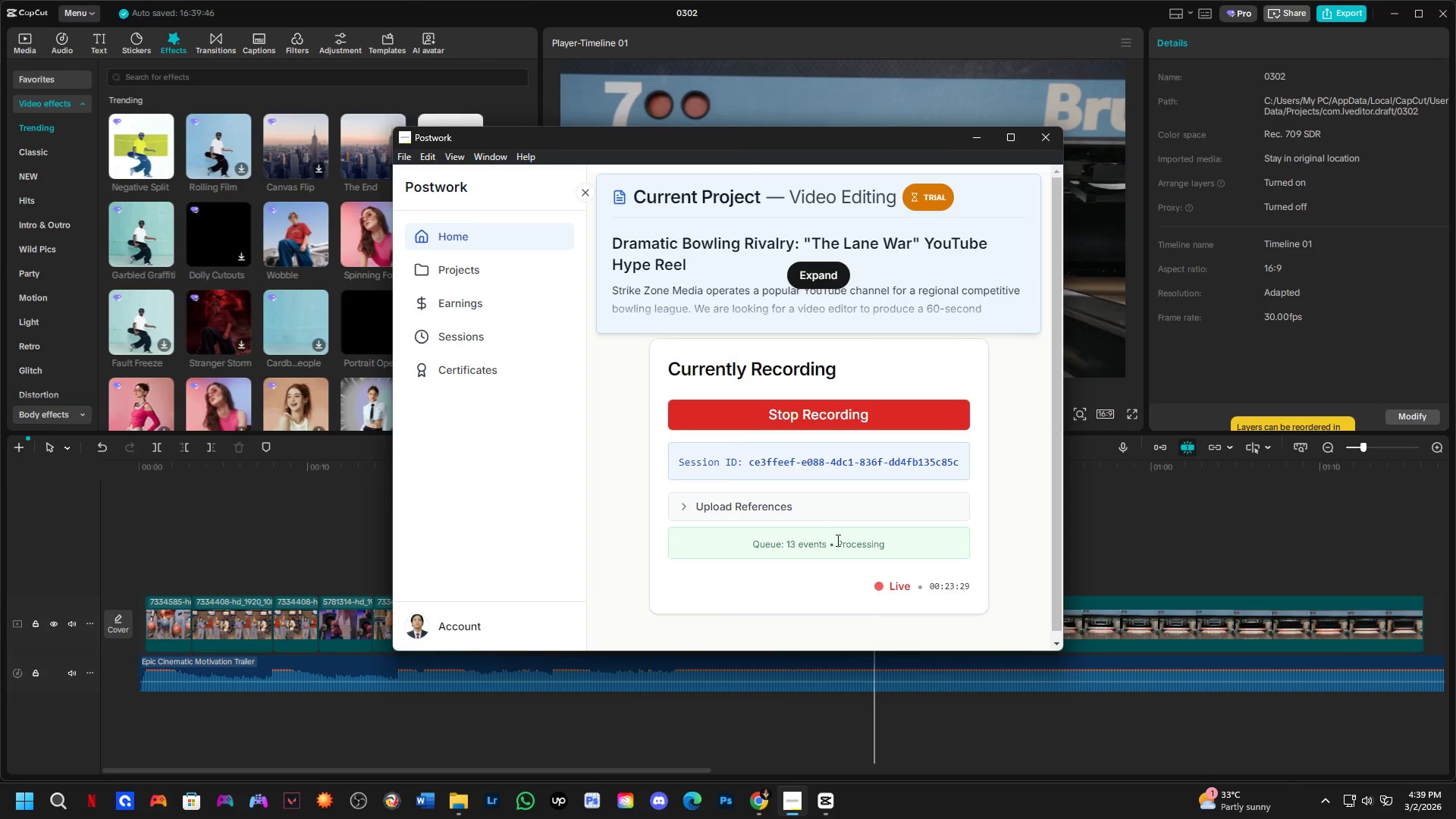 
key(Alt+Tab)